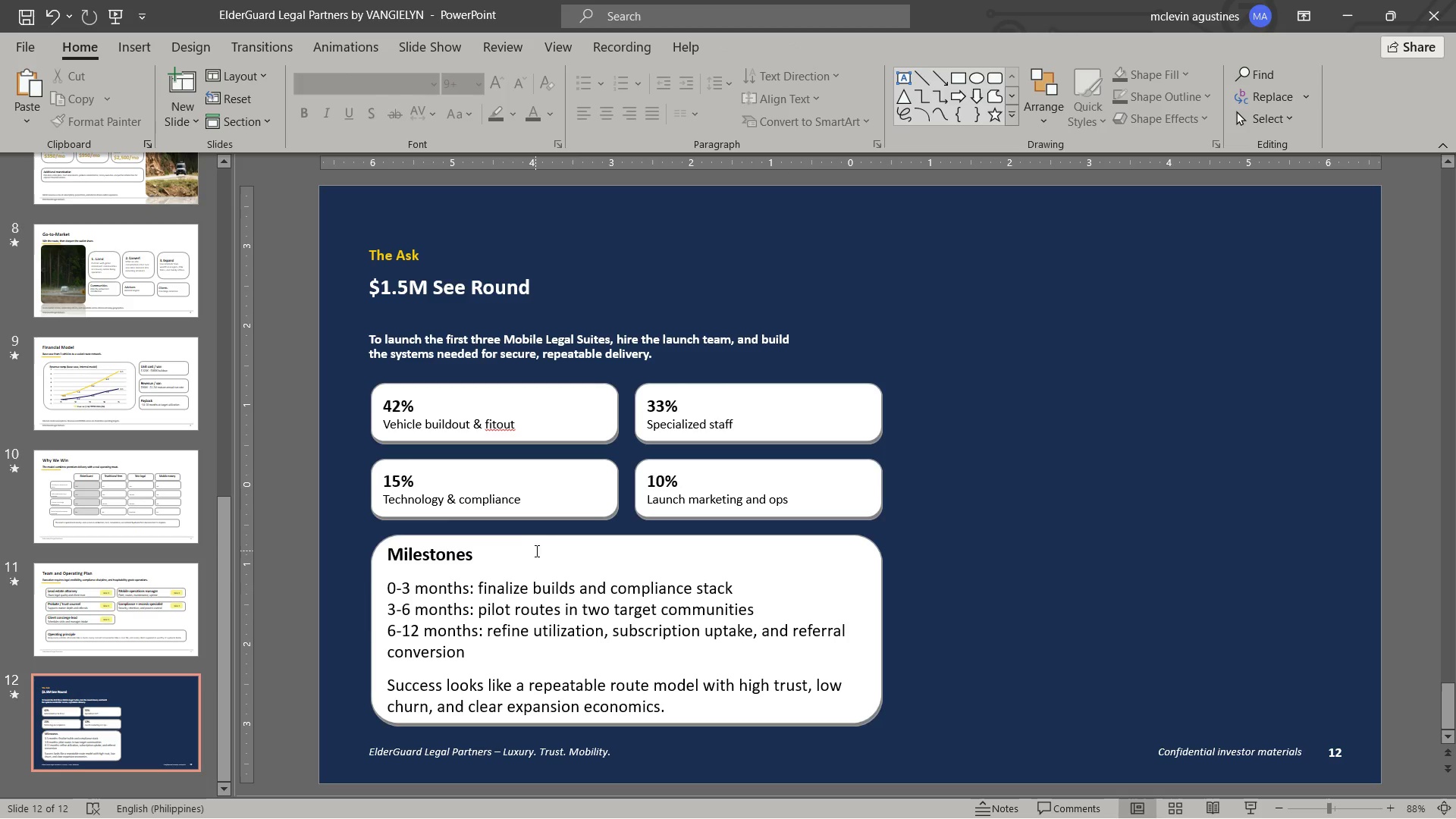 
left_click([539, 537])
 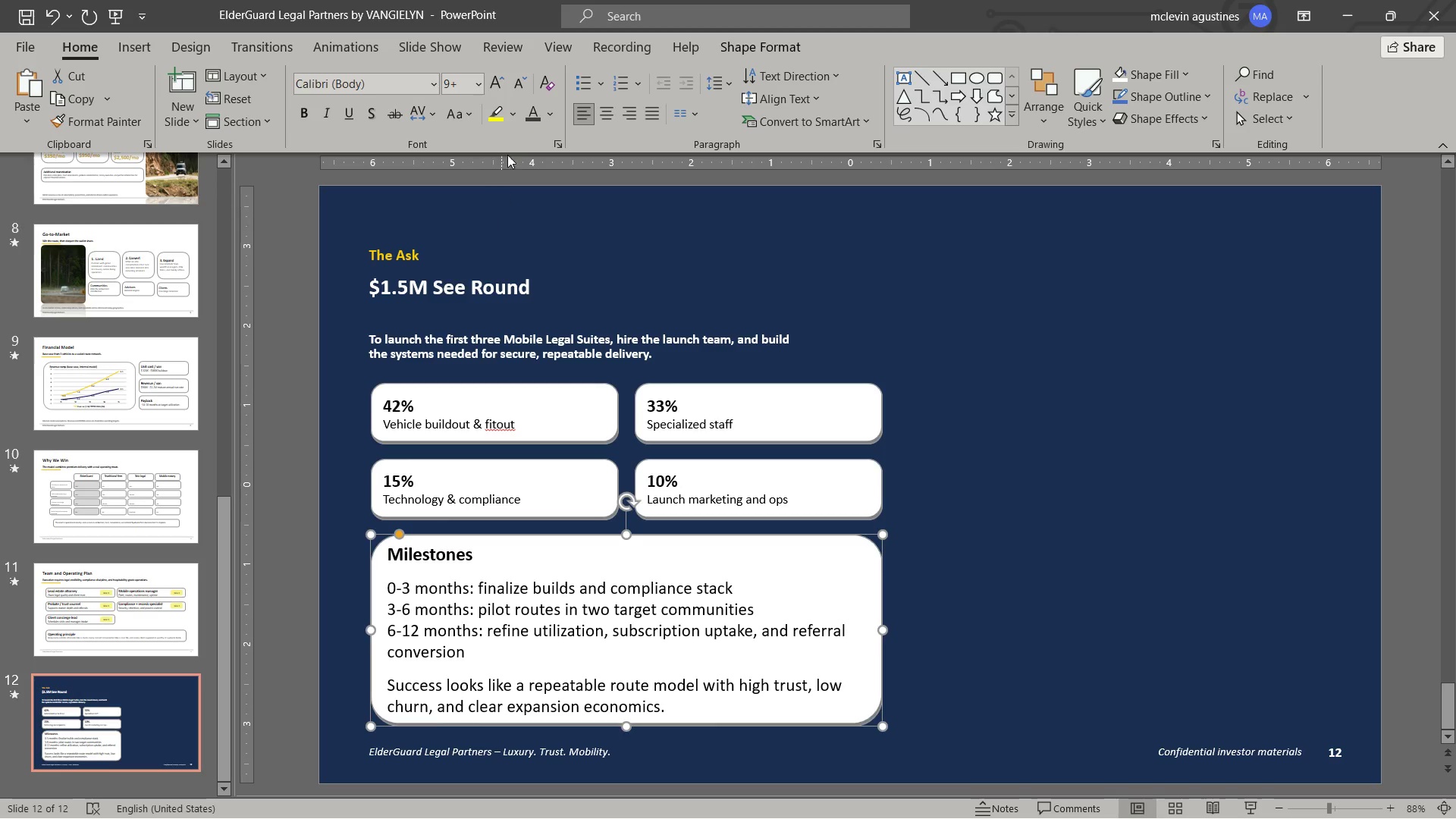 
left_click([521, 84])
 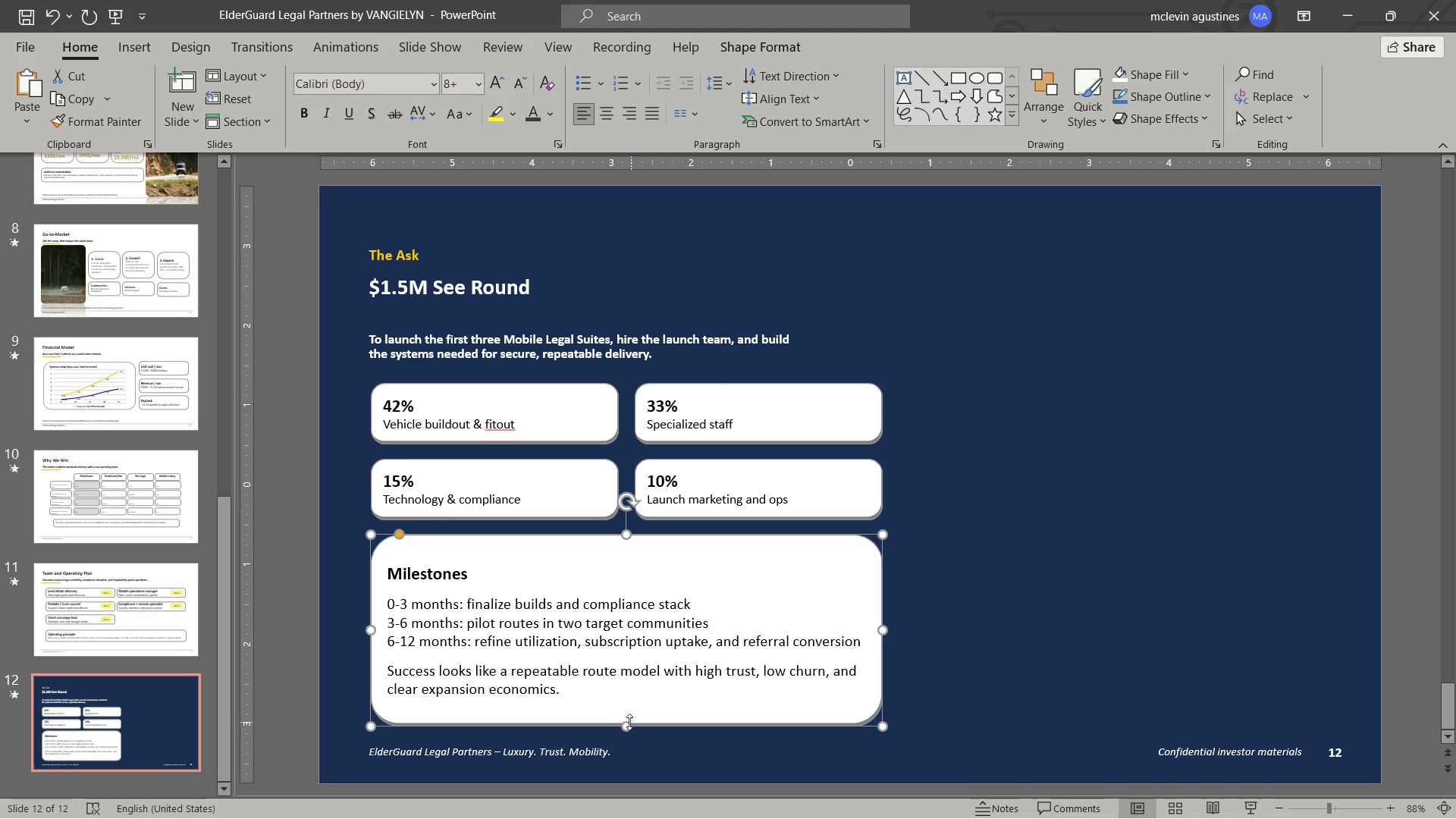 
left_click_drag(start_coordinate=[629, 723], to_coordinate=[630, 698])
 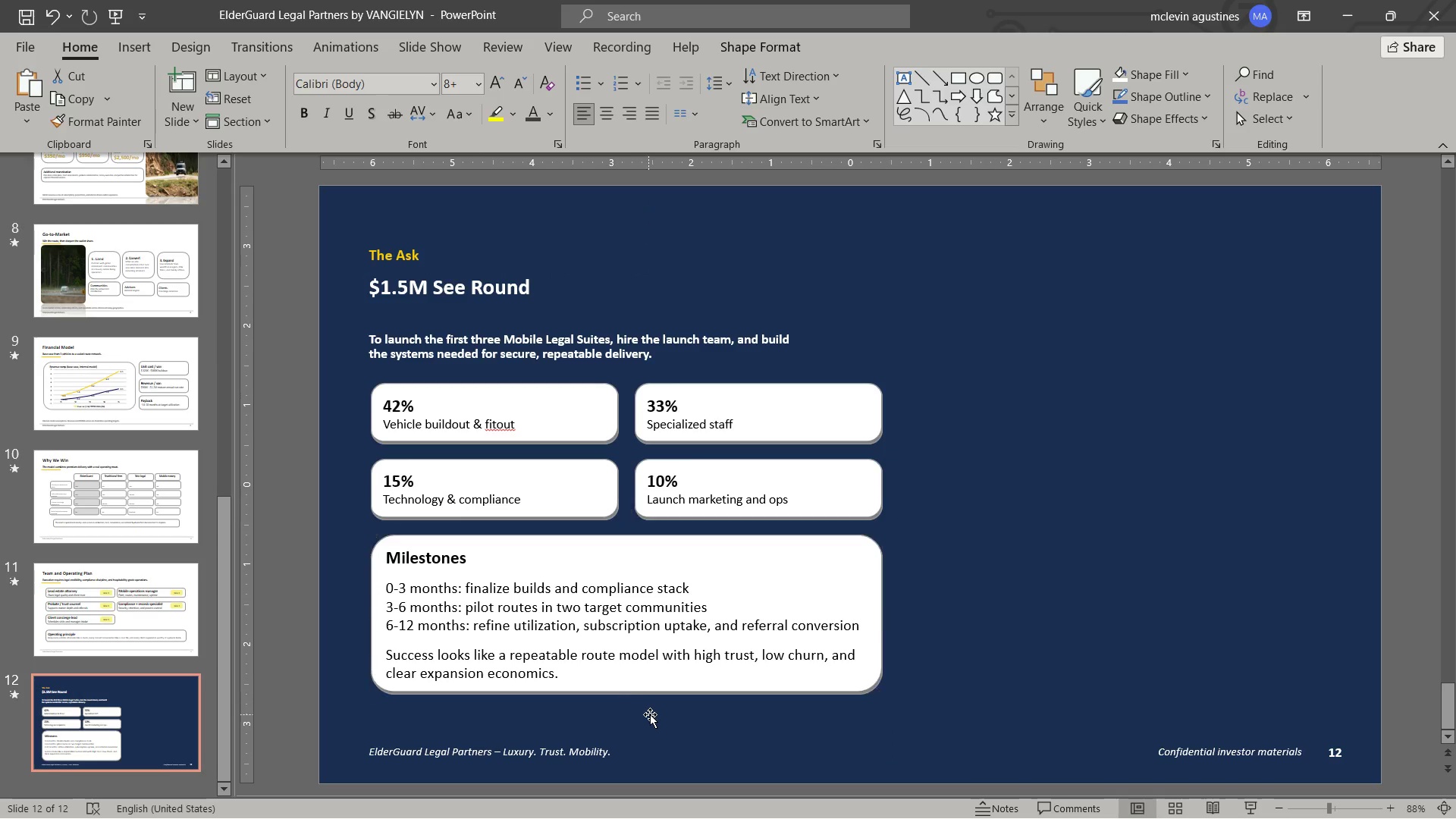 
key(Escape)
 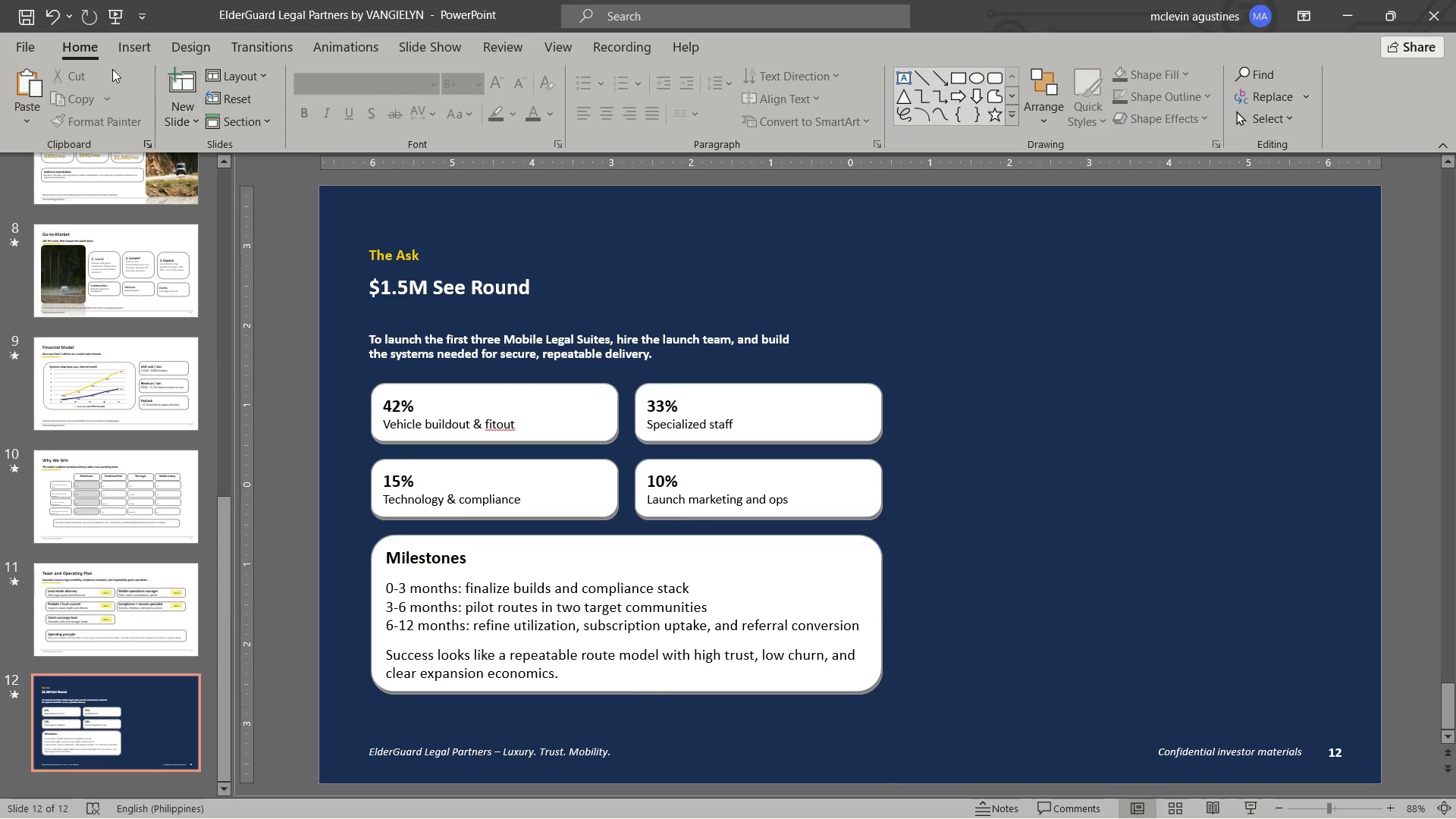 
left_click_drag(start_coordinate=[136, 39], to_coordinate=[140, 43])
 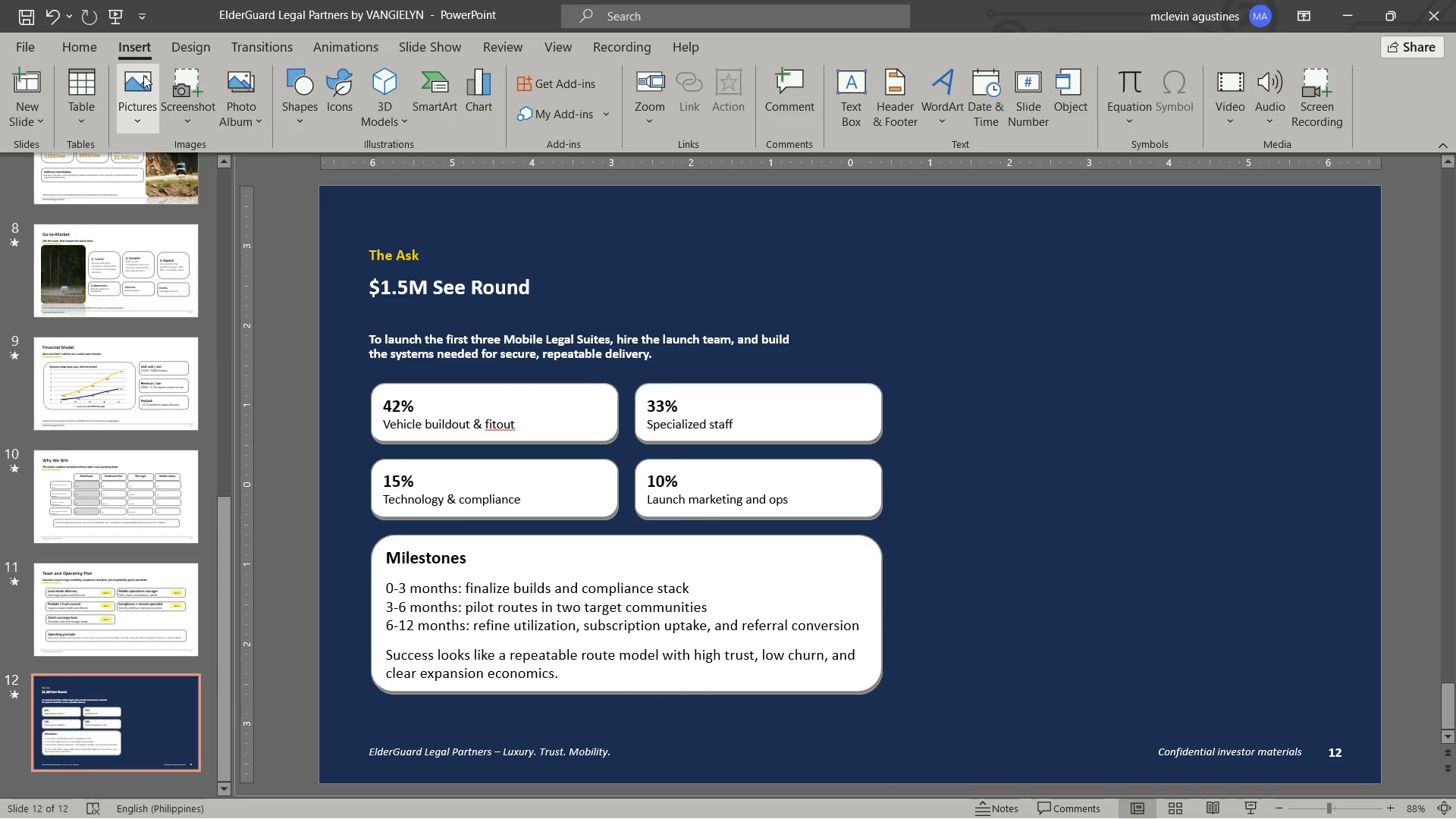 
left_click([143, 85])
 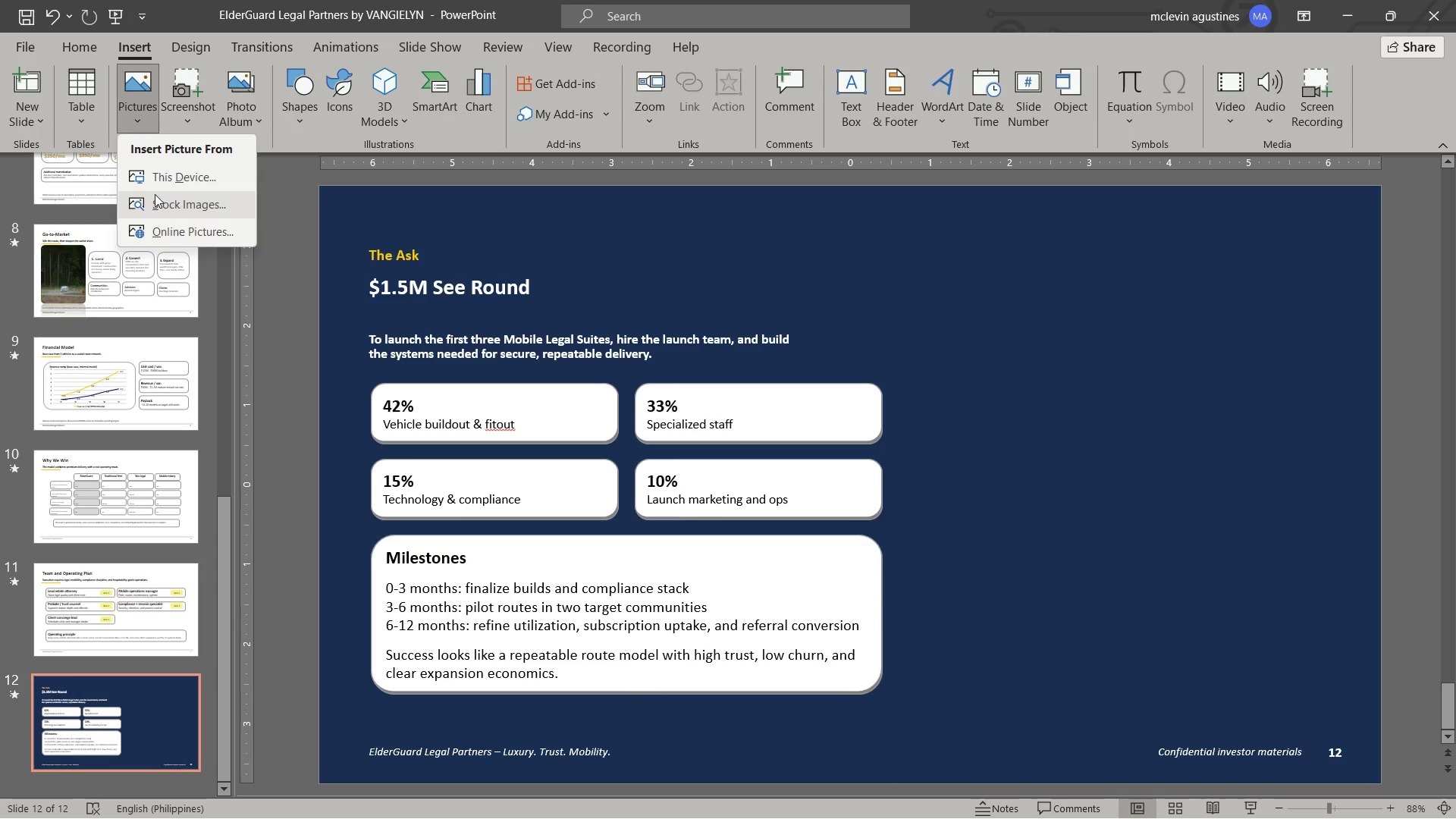 
left_click([159, 187])
 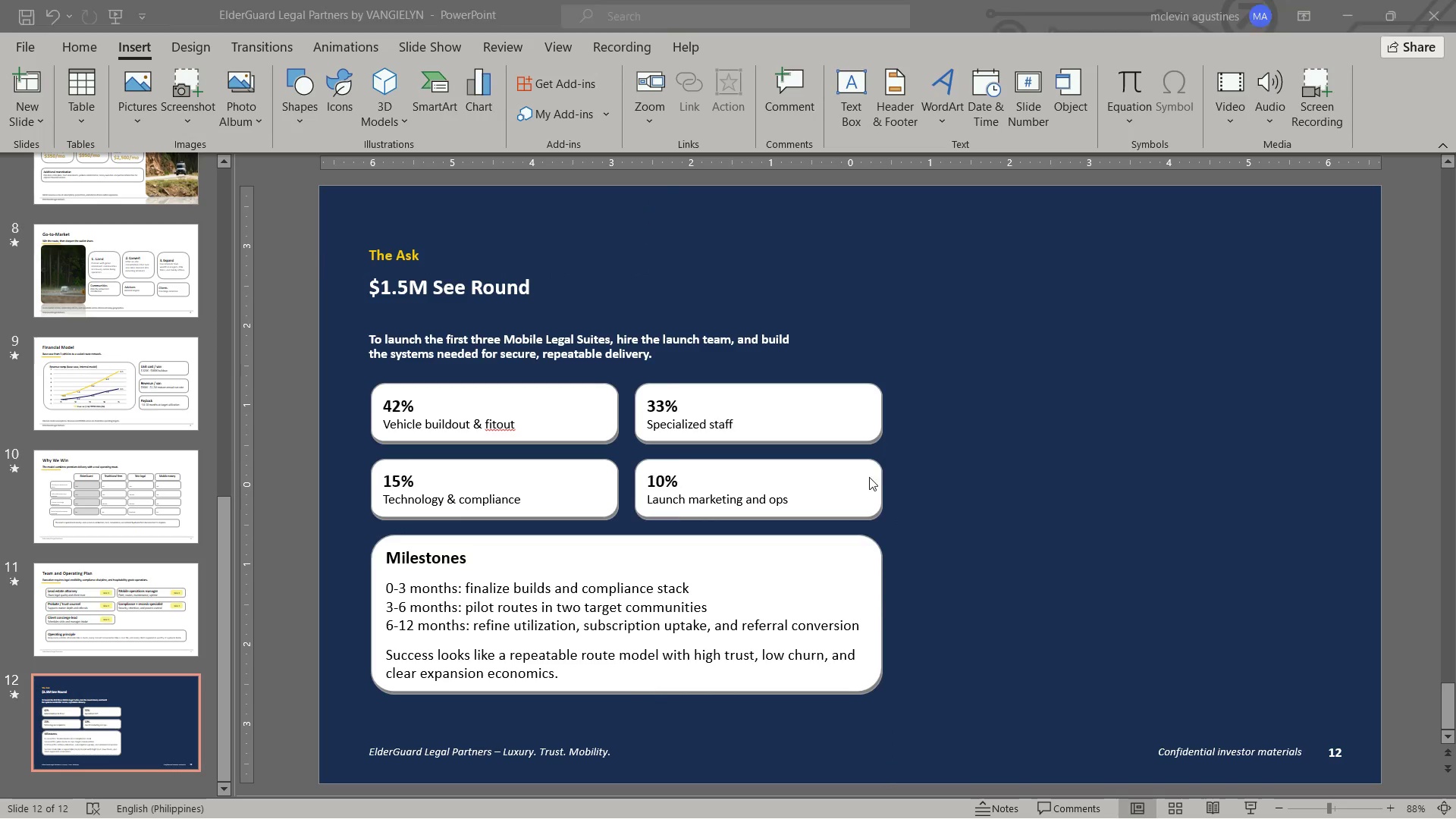 
mouse_move([862, 460])
 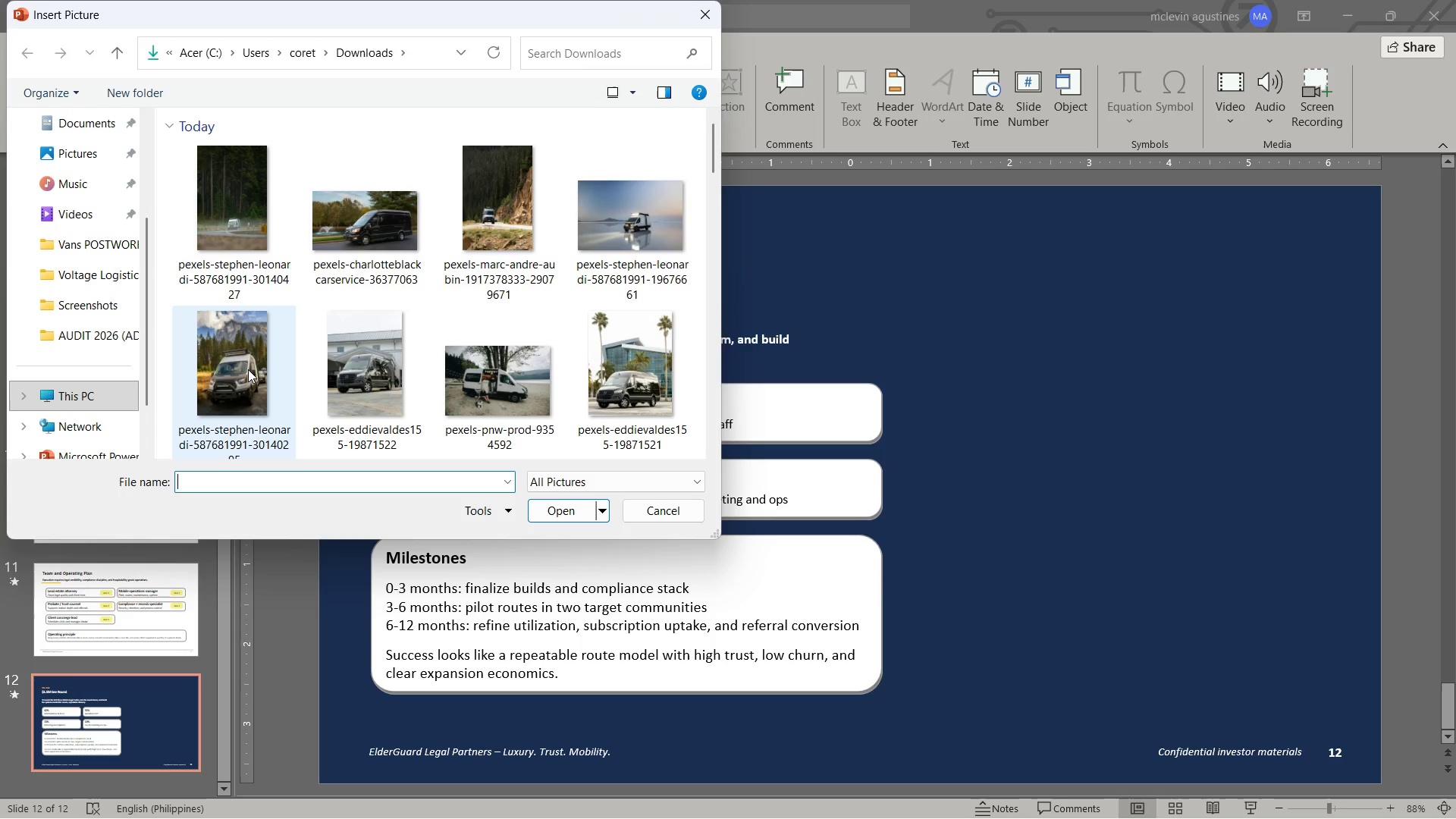 
left_click([249, 369])
 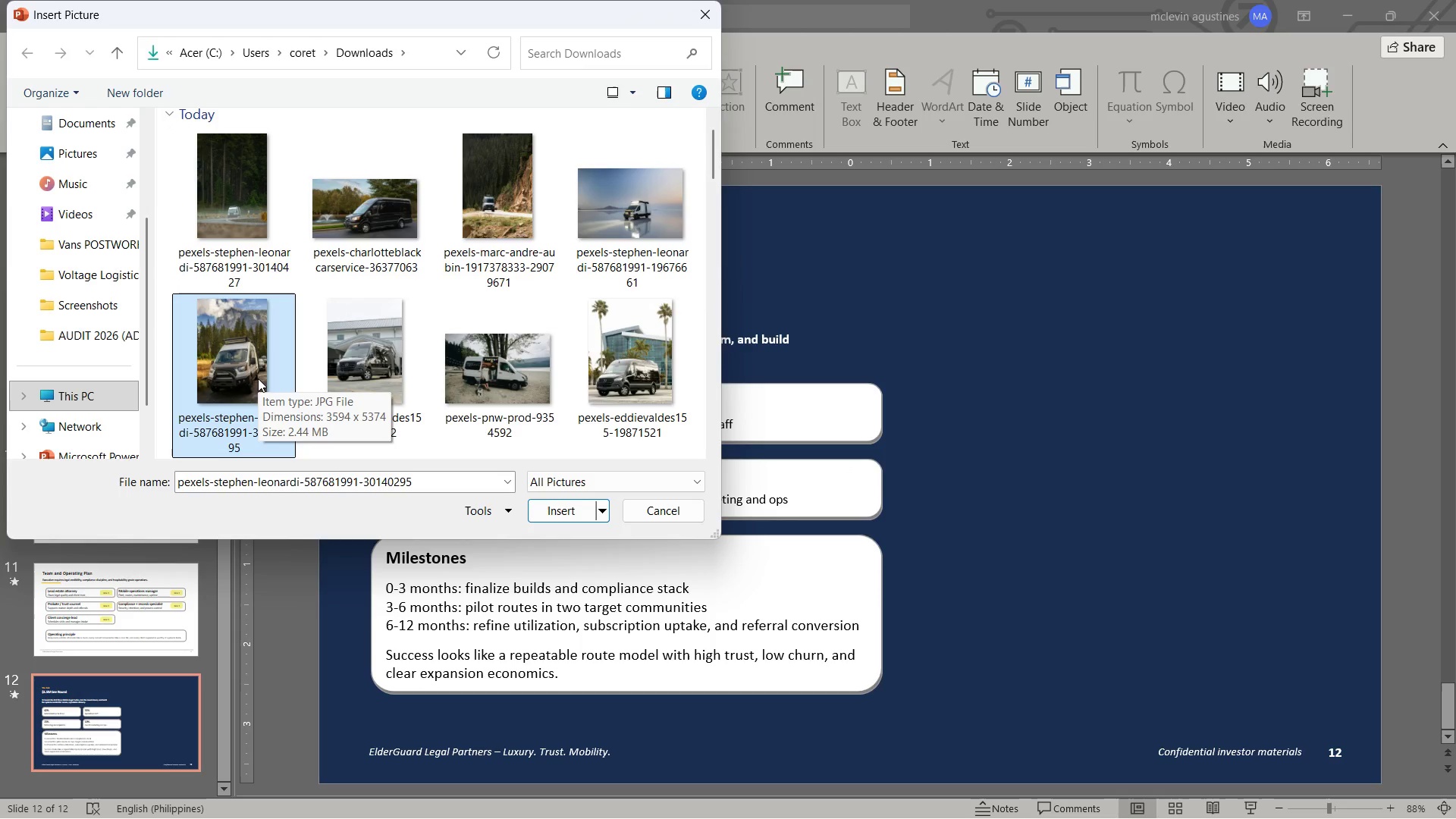 
double_click([258, 378])
 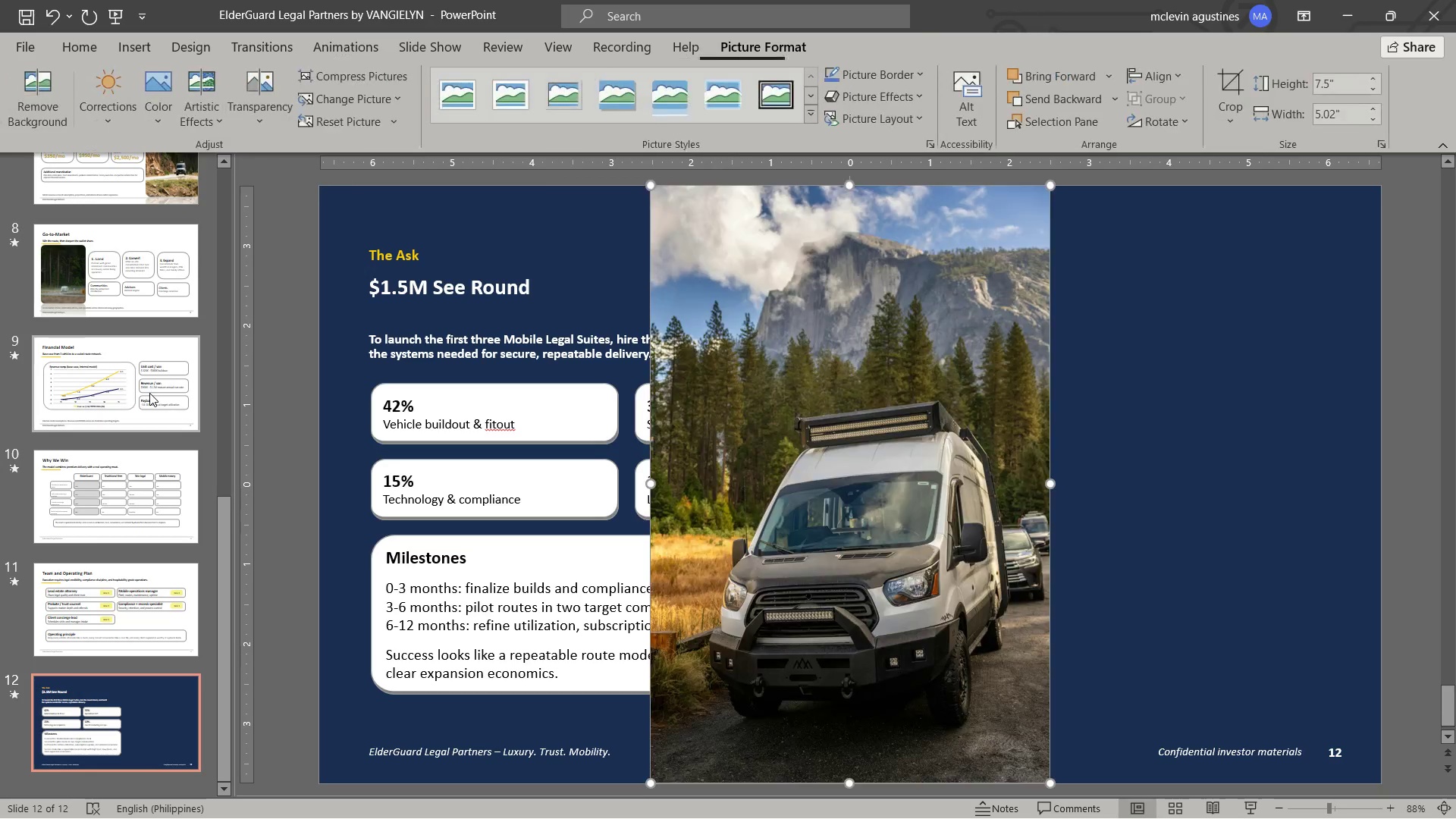 
scroll: coordinate [149, 384], scroll_direction: up, amount: 12.0
 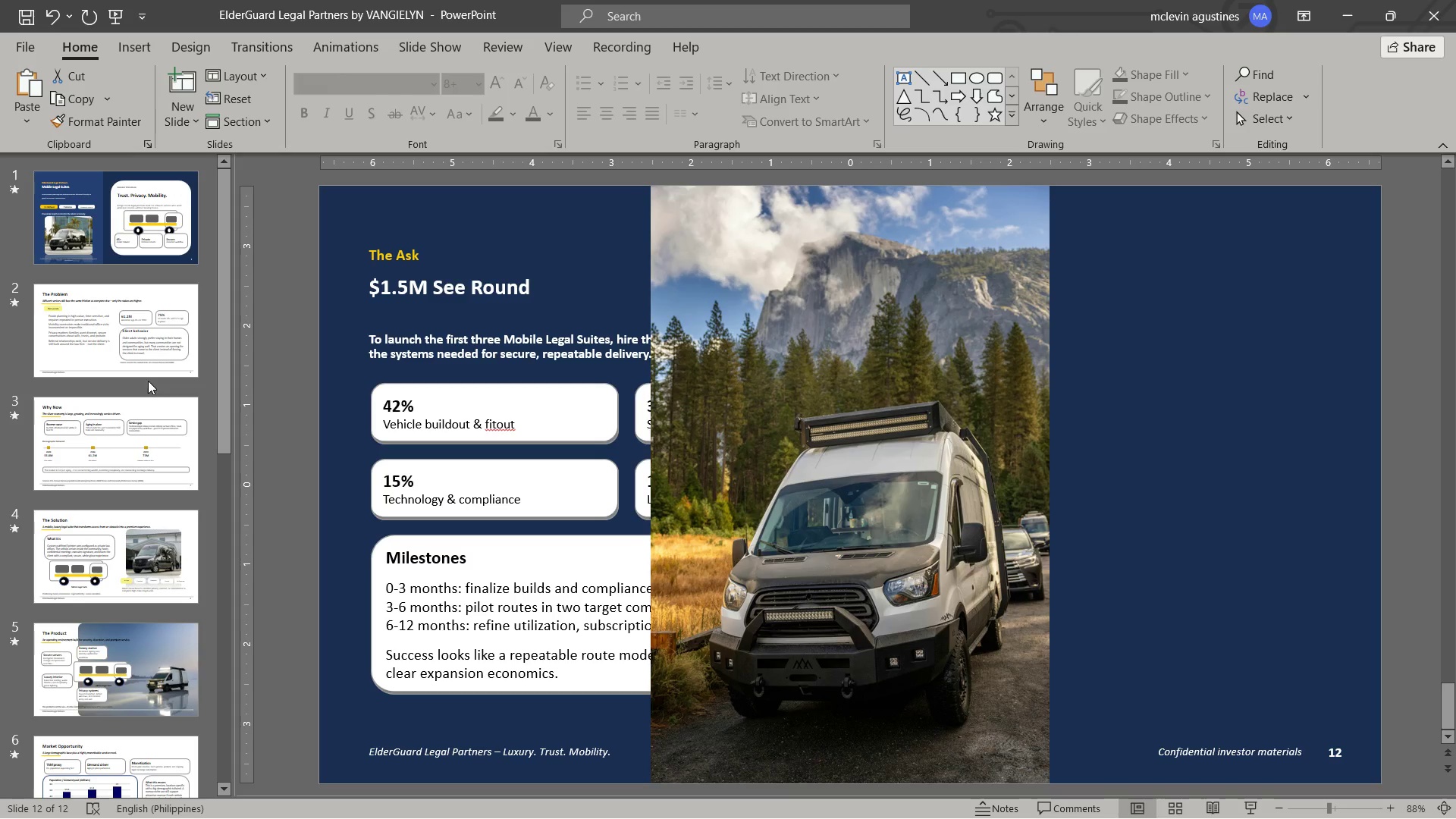 
scroll: coordinate [180, 382], scroll_direction: down, amount: 20.0
 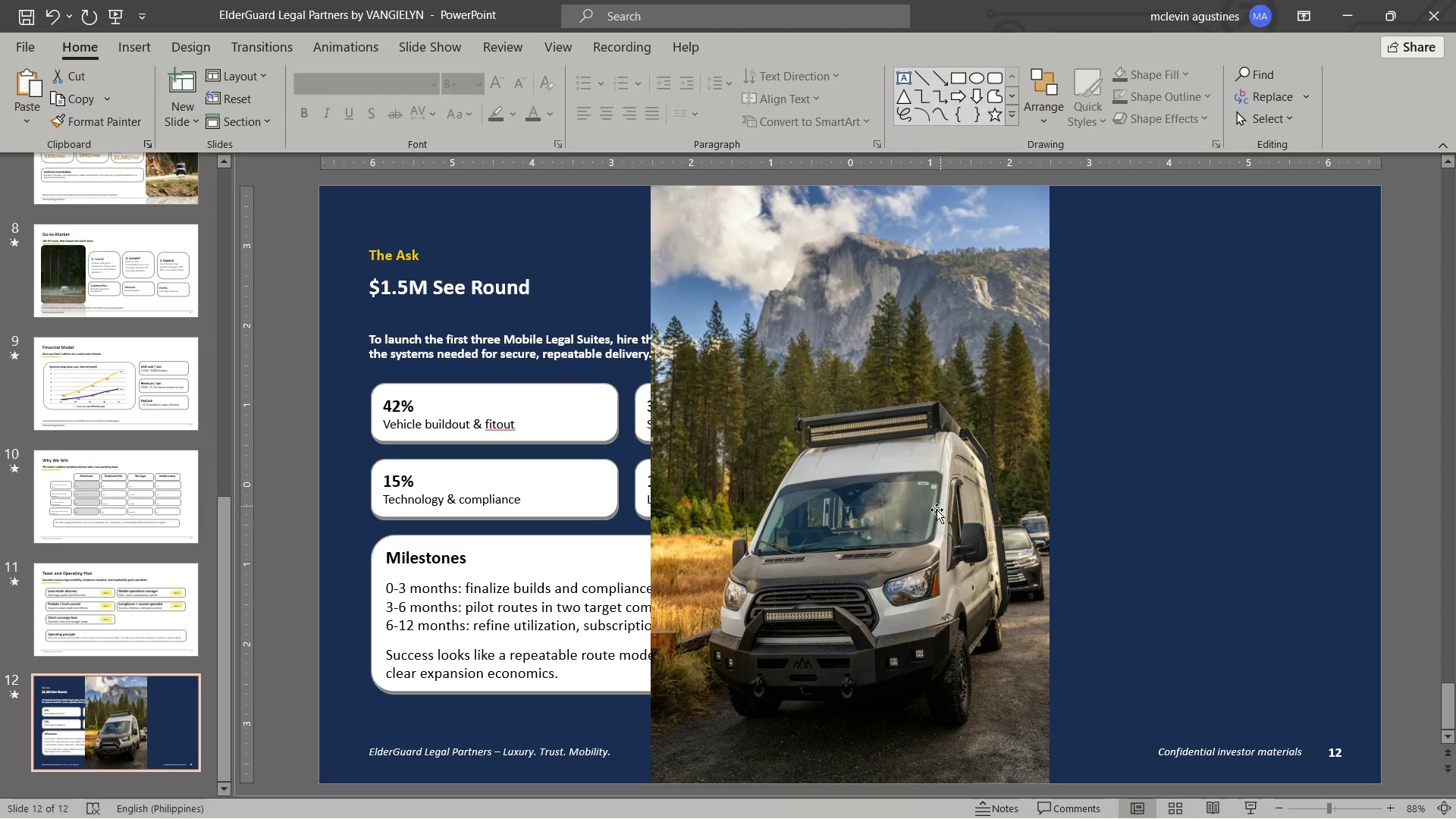 
left_click_drag(start_coordinate=[936, 511], to_coordinate=[1264, 507])
 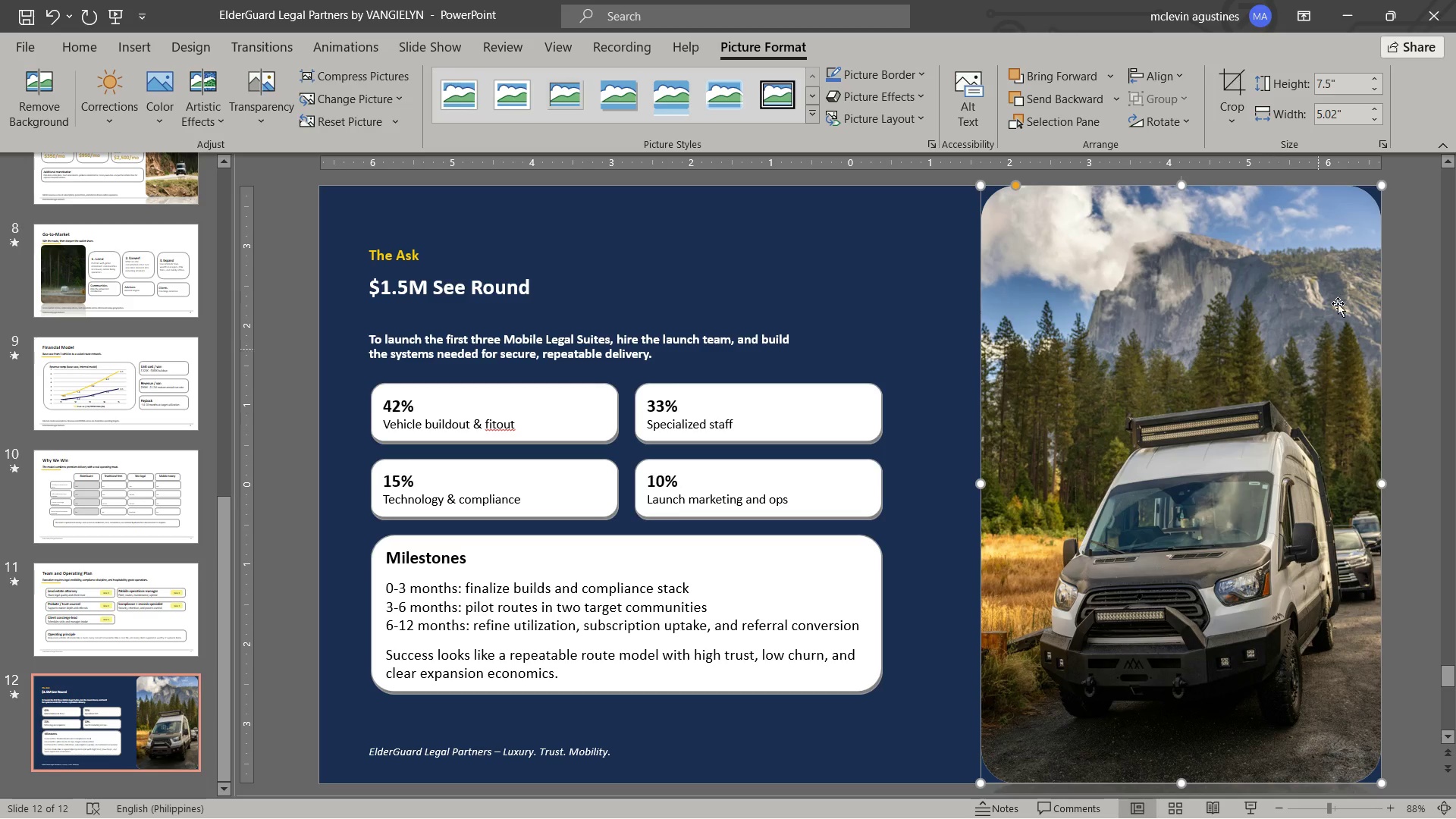 
left_click_drag(start_coordinate=[1383, 485], to_coordinate=[1409, 483])
 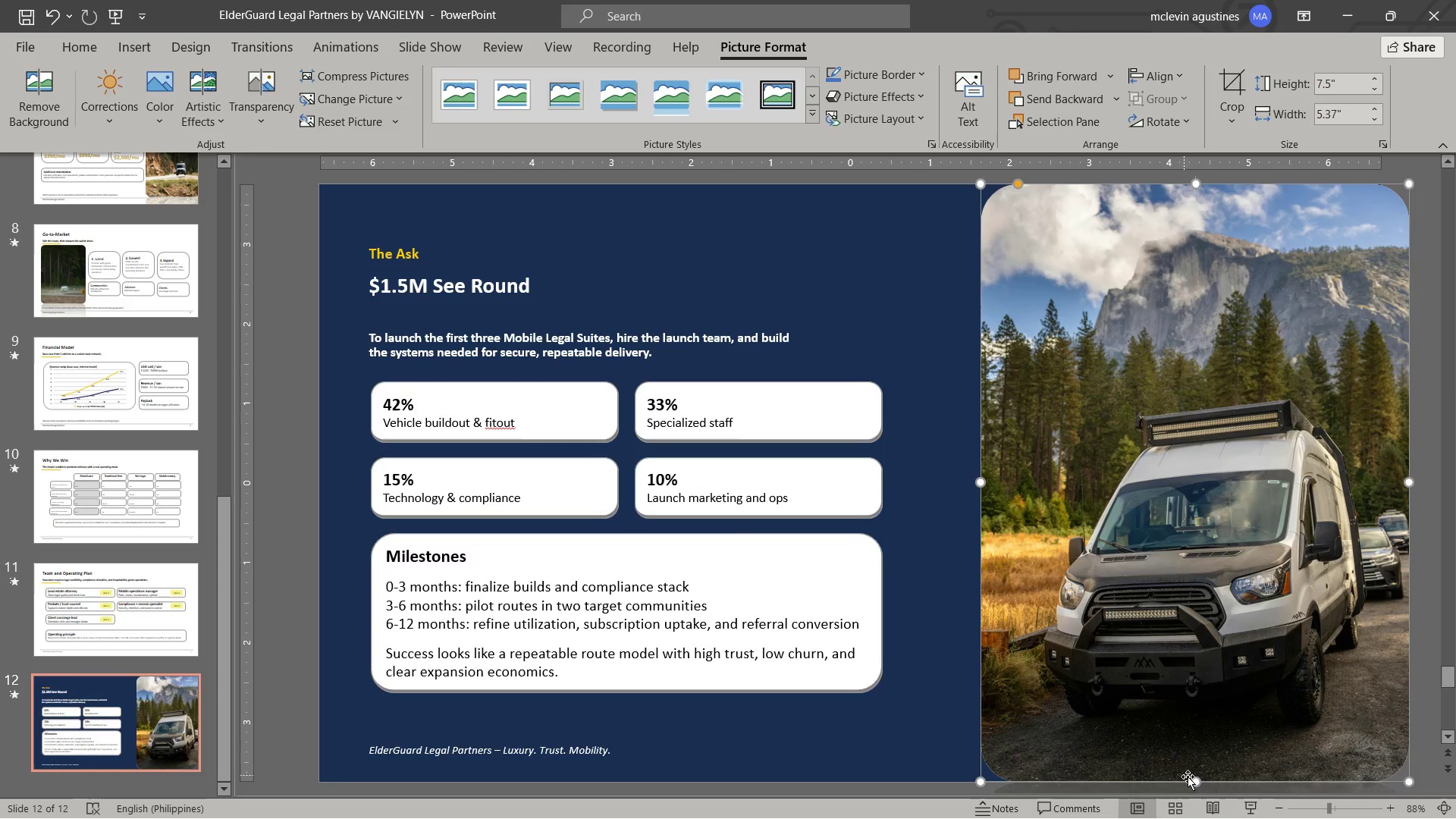 
left_click_drag(start_coordinate=[1197, 785], to_coordinate=[1201, 736])
 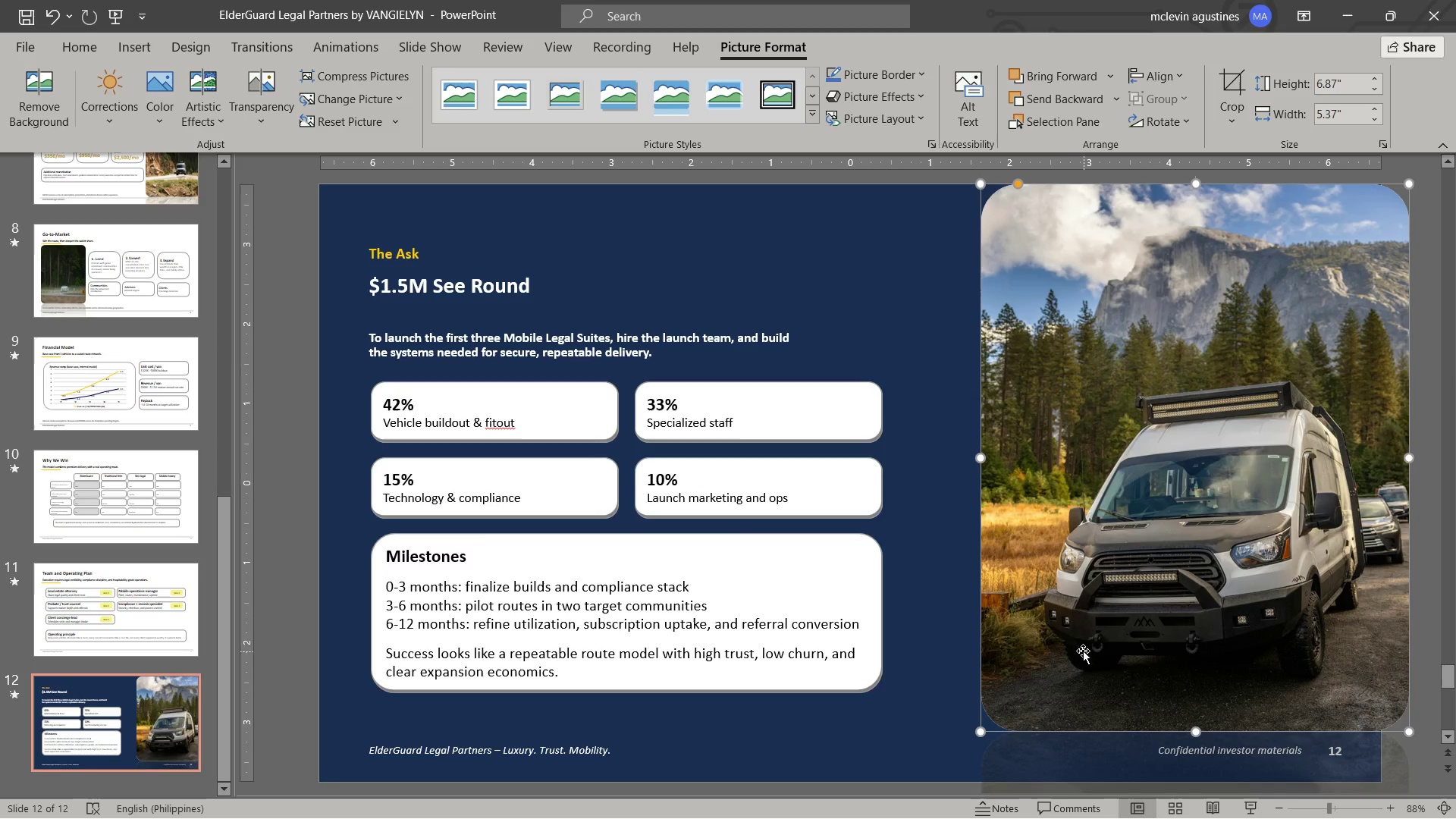 
key(Escape)
 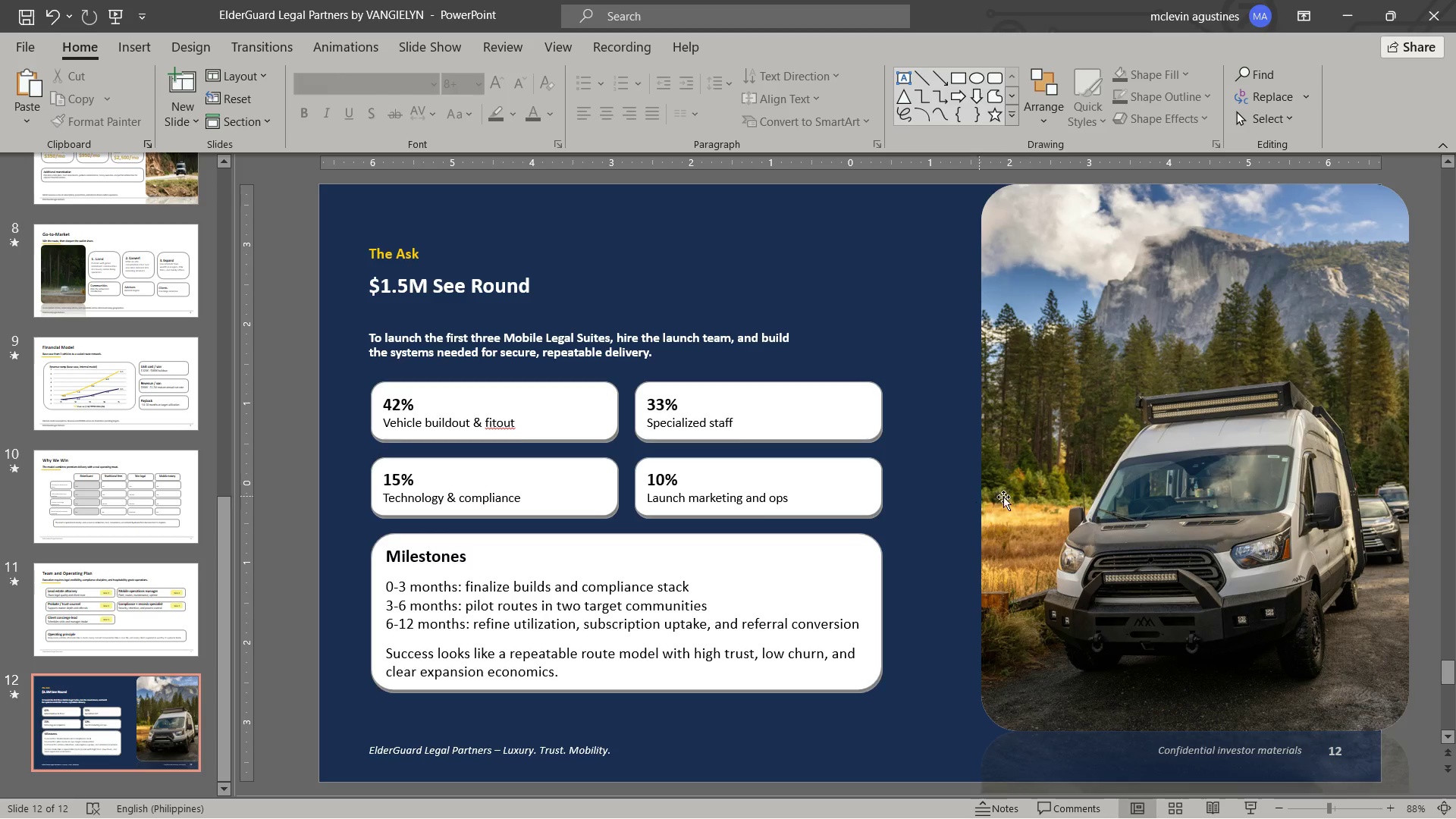 
left_click([1012, 494])
 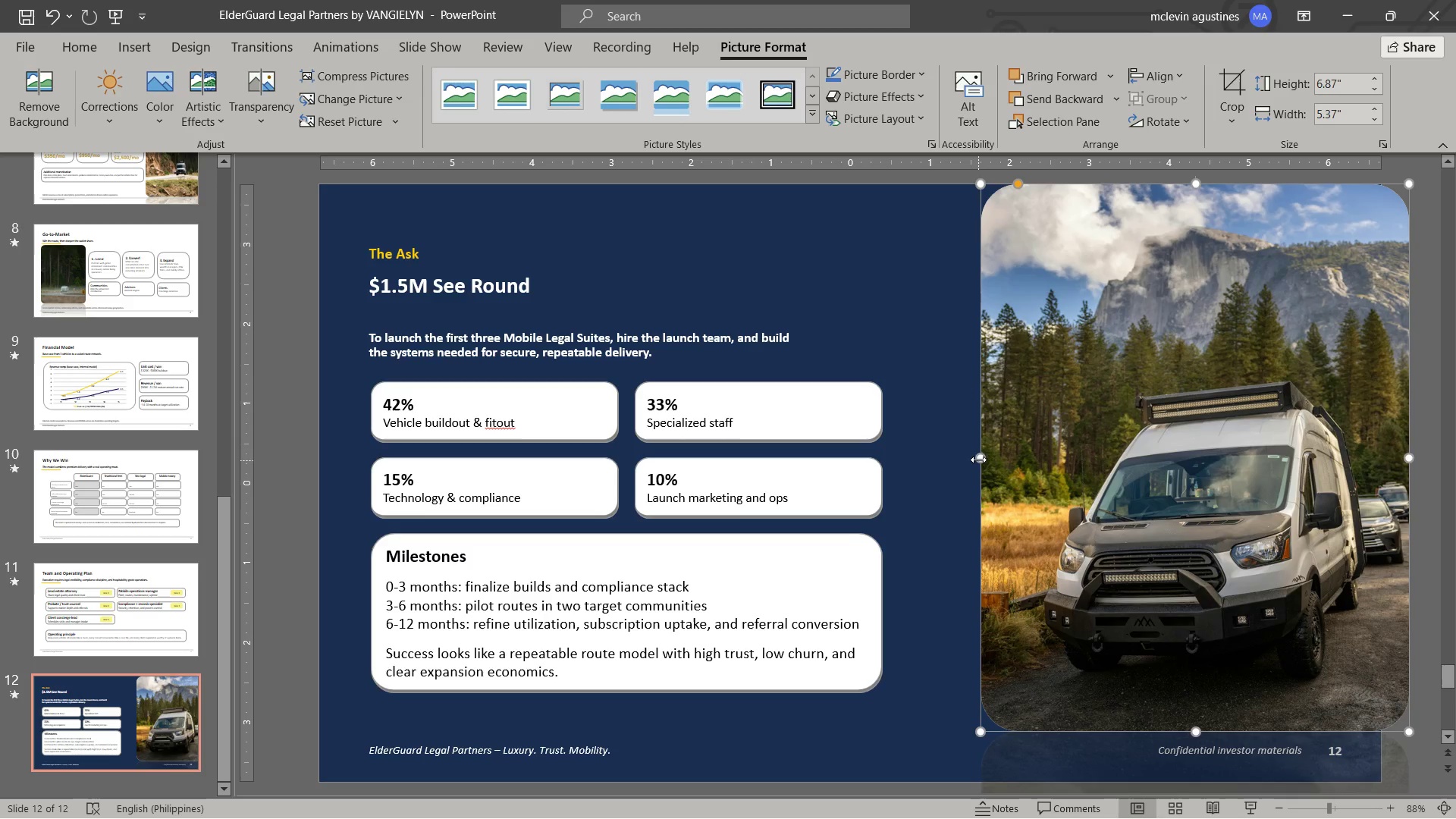 
left_click_drag(start_coordinate=[978, 459], to_coordinate=[899, 472])
 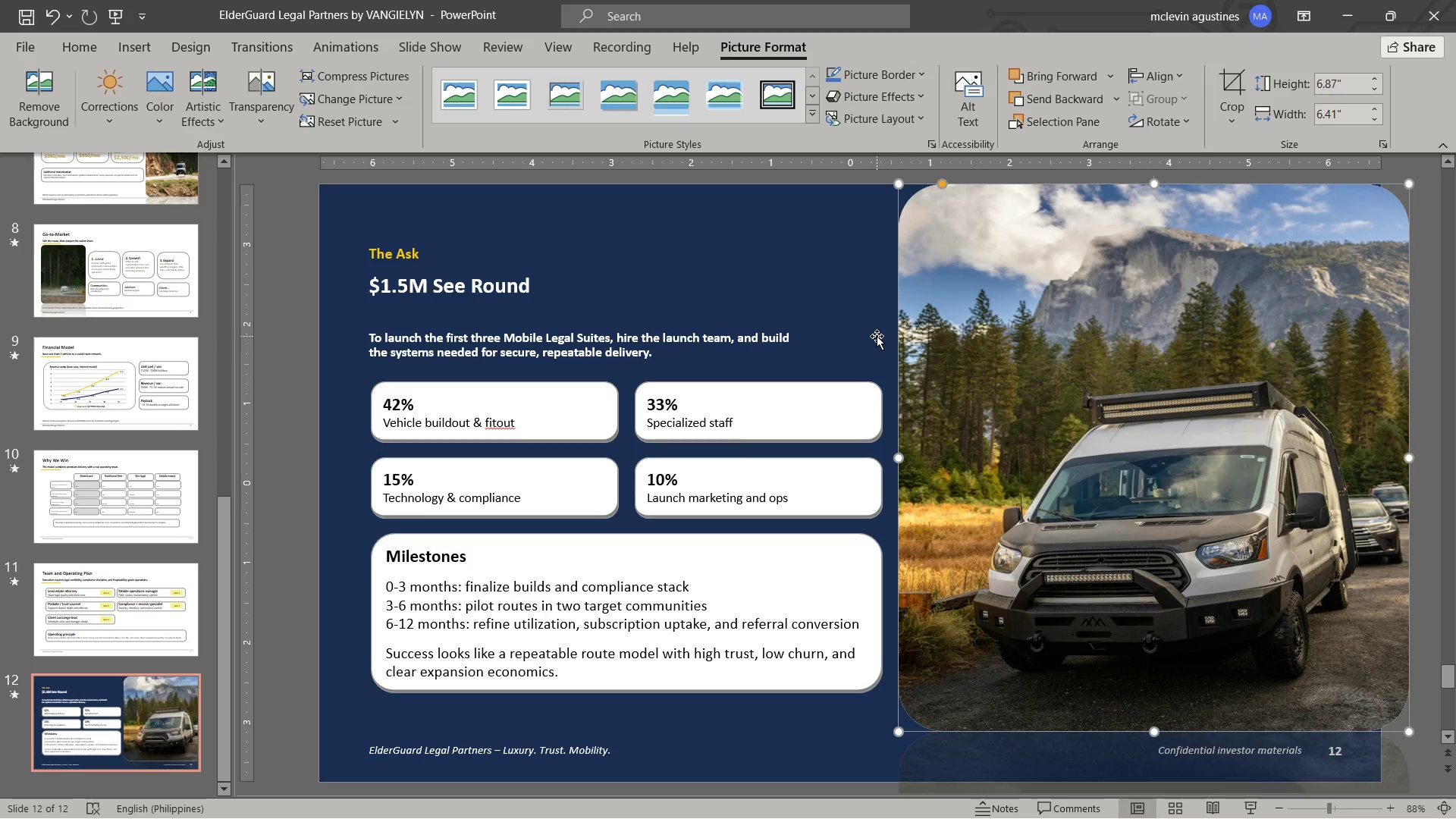 
left_click([877, 336])
 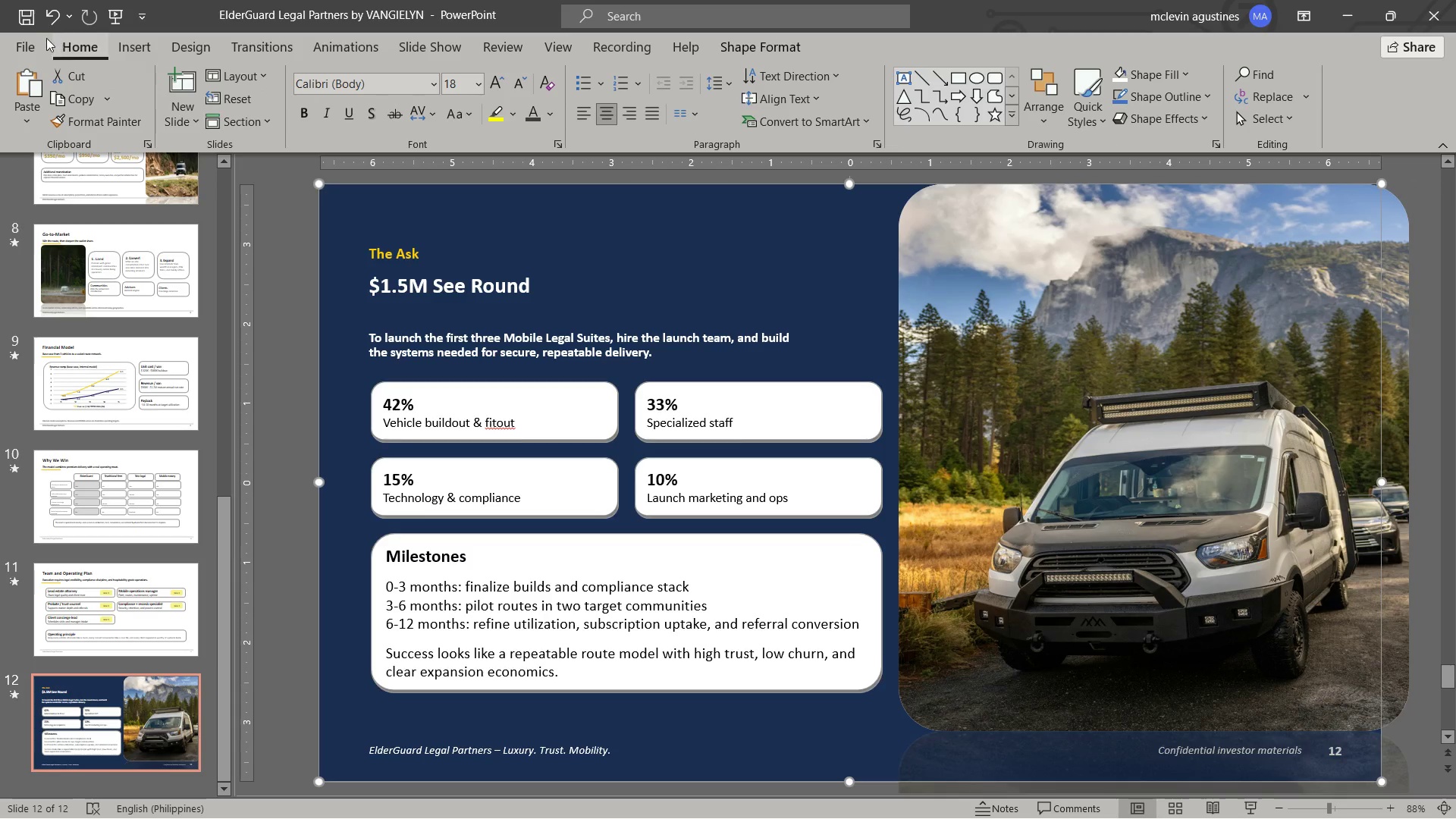 
left_click([35, 18])
 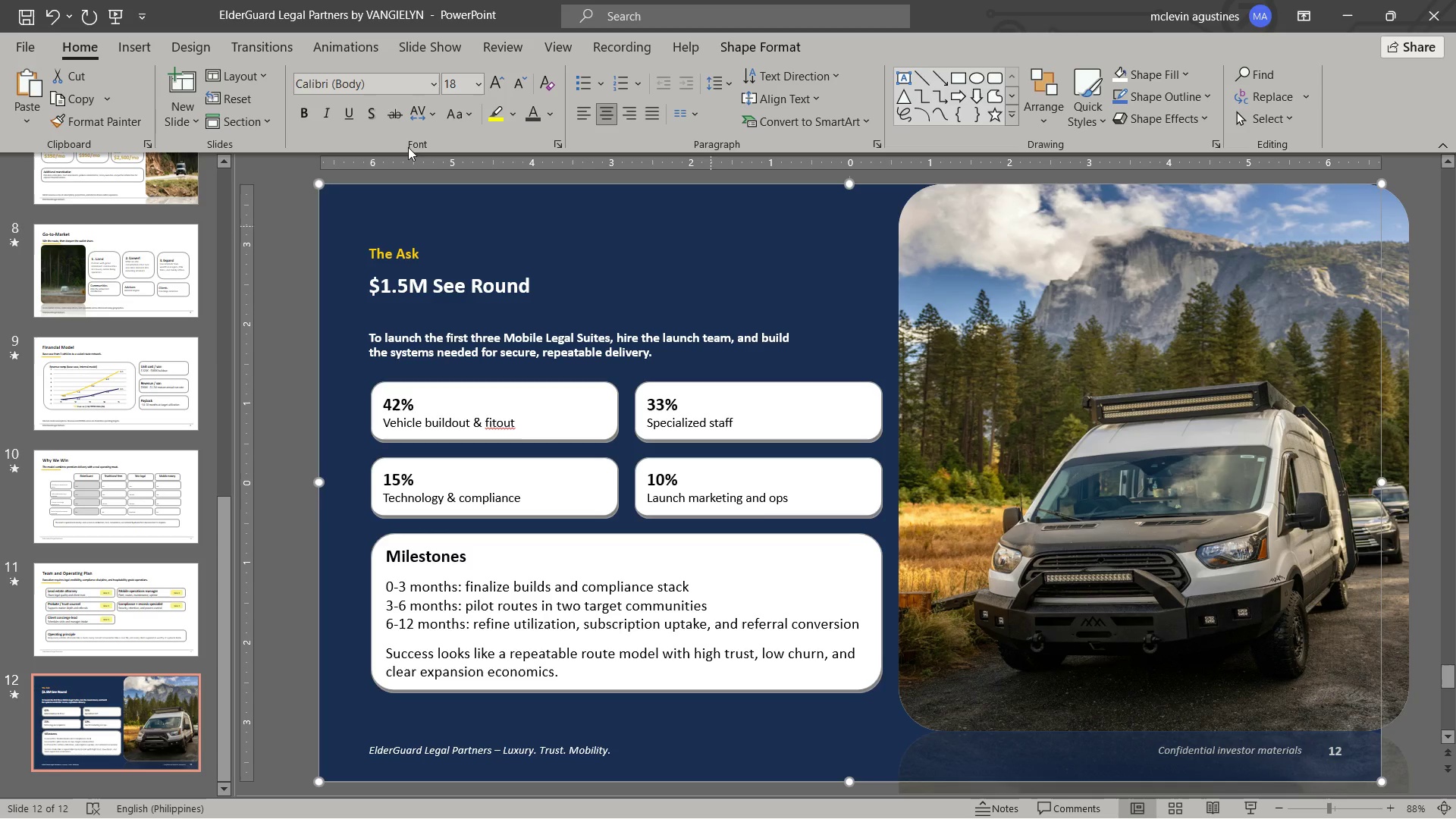 
left_click([112, 9])
 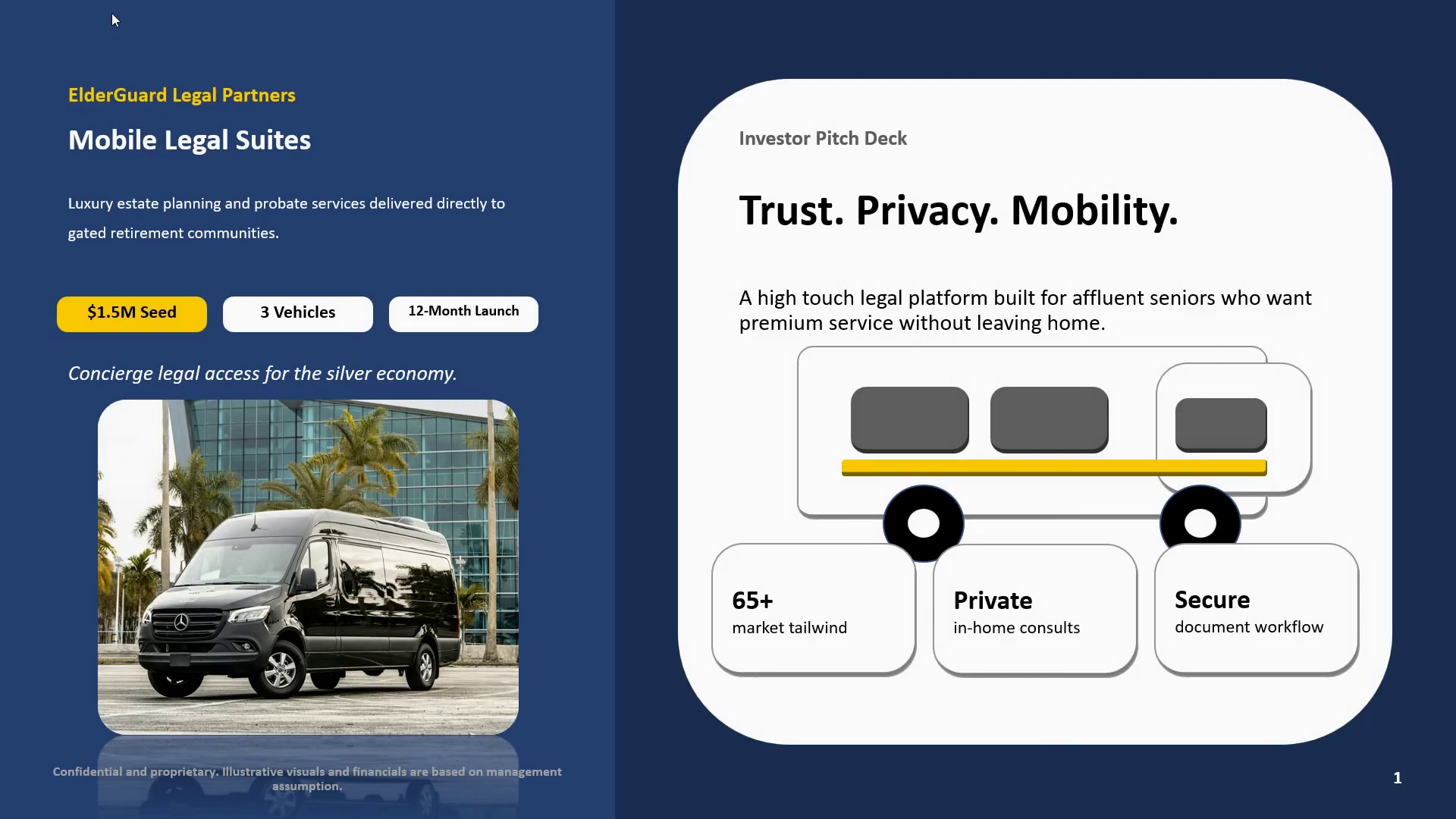 
key(ArrowDown)
 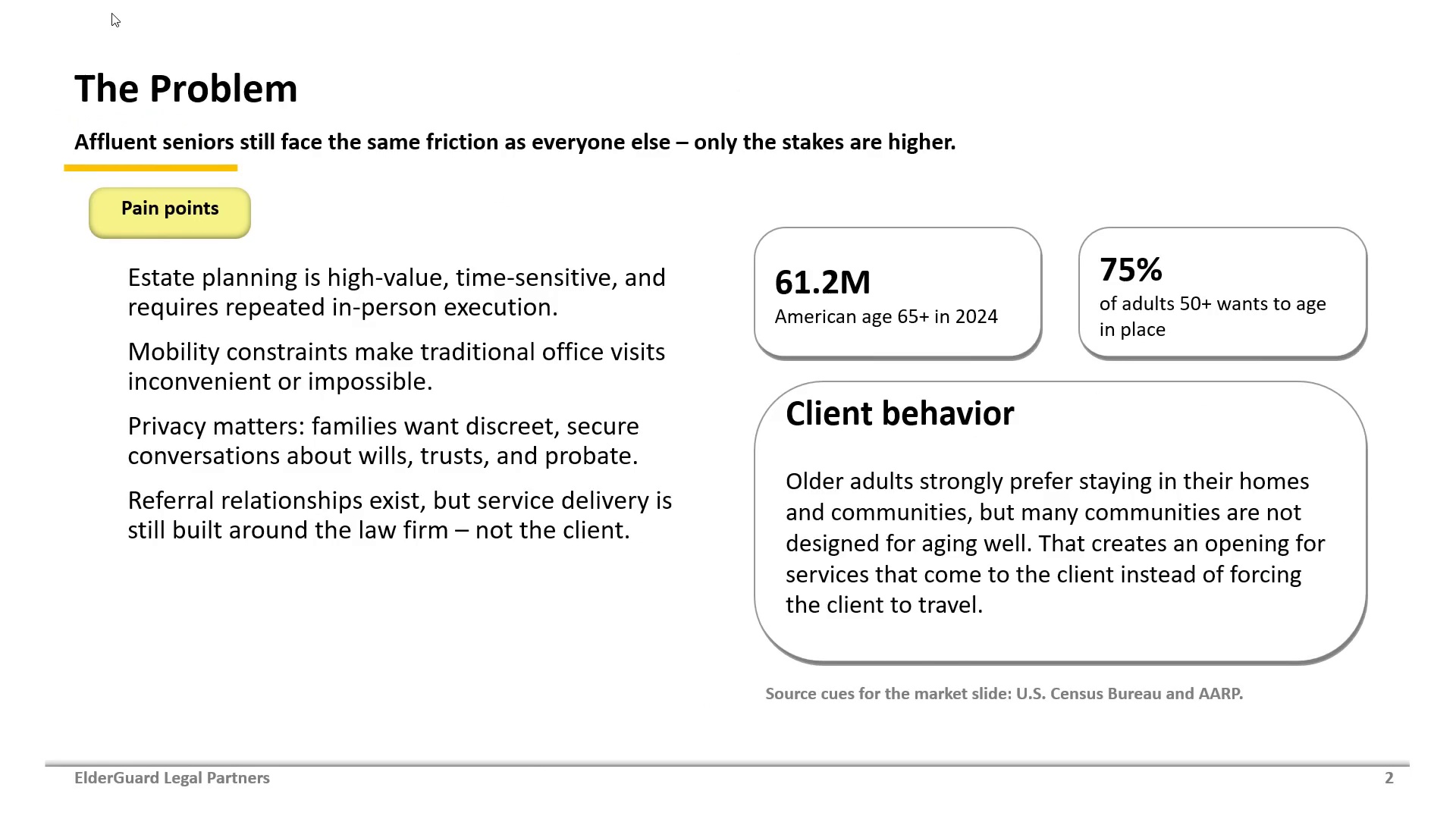 
key(ArrowDown)
 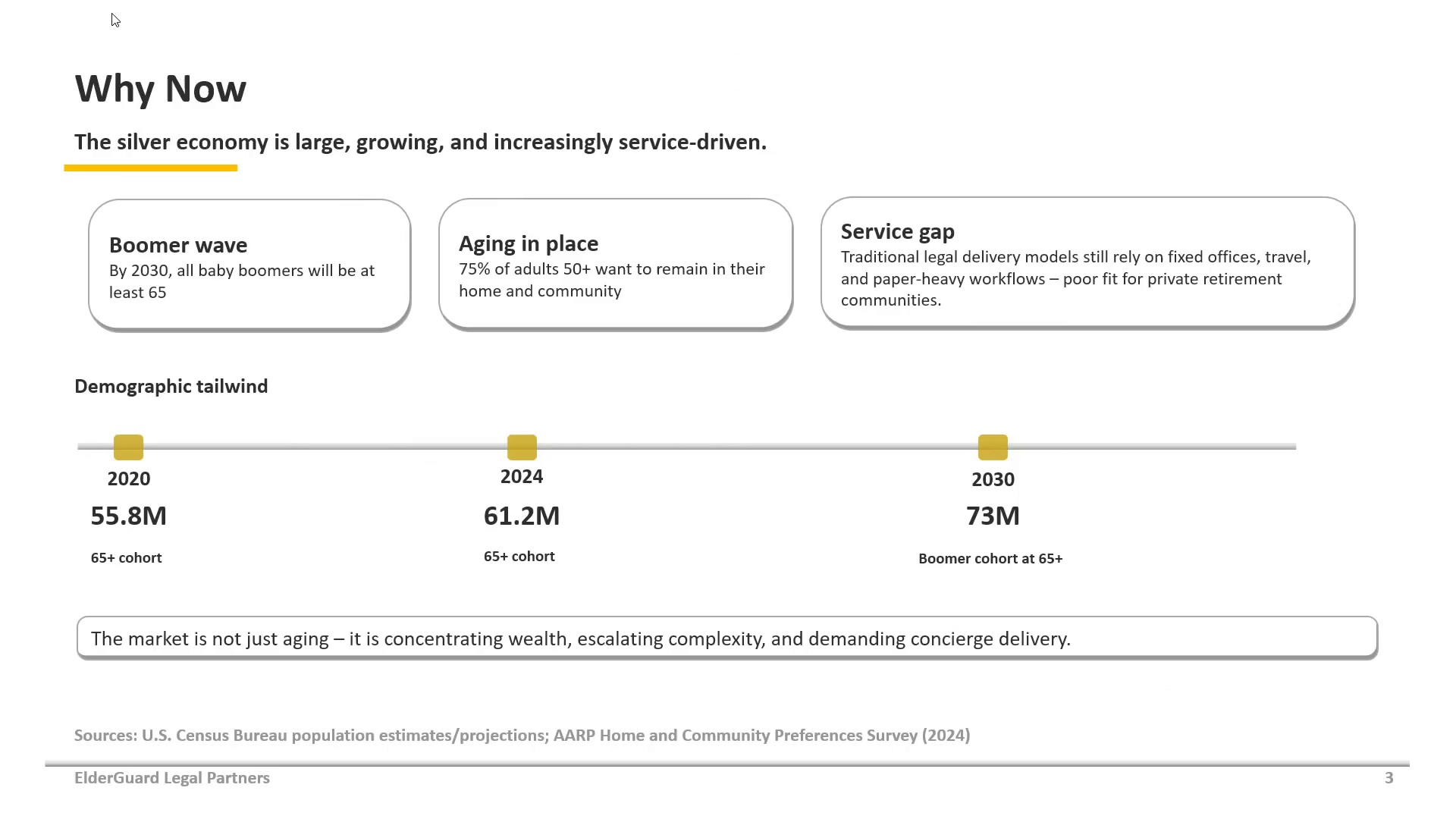 
key(ArrowDown)
 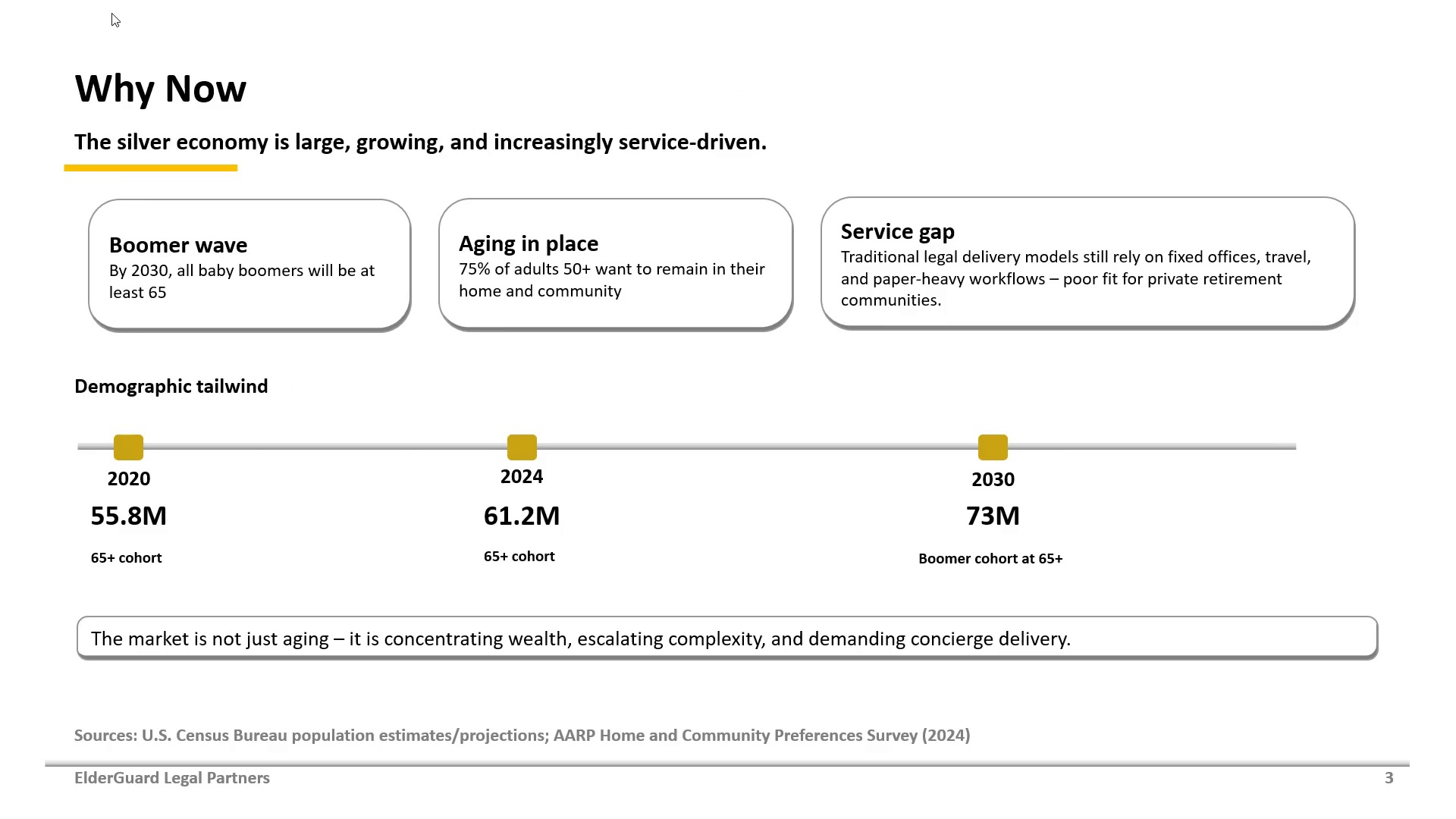 
key(ArrowDown)
 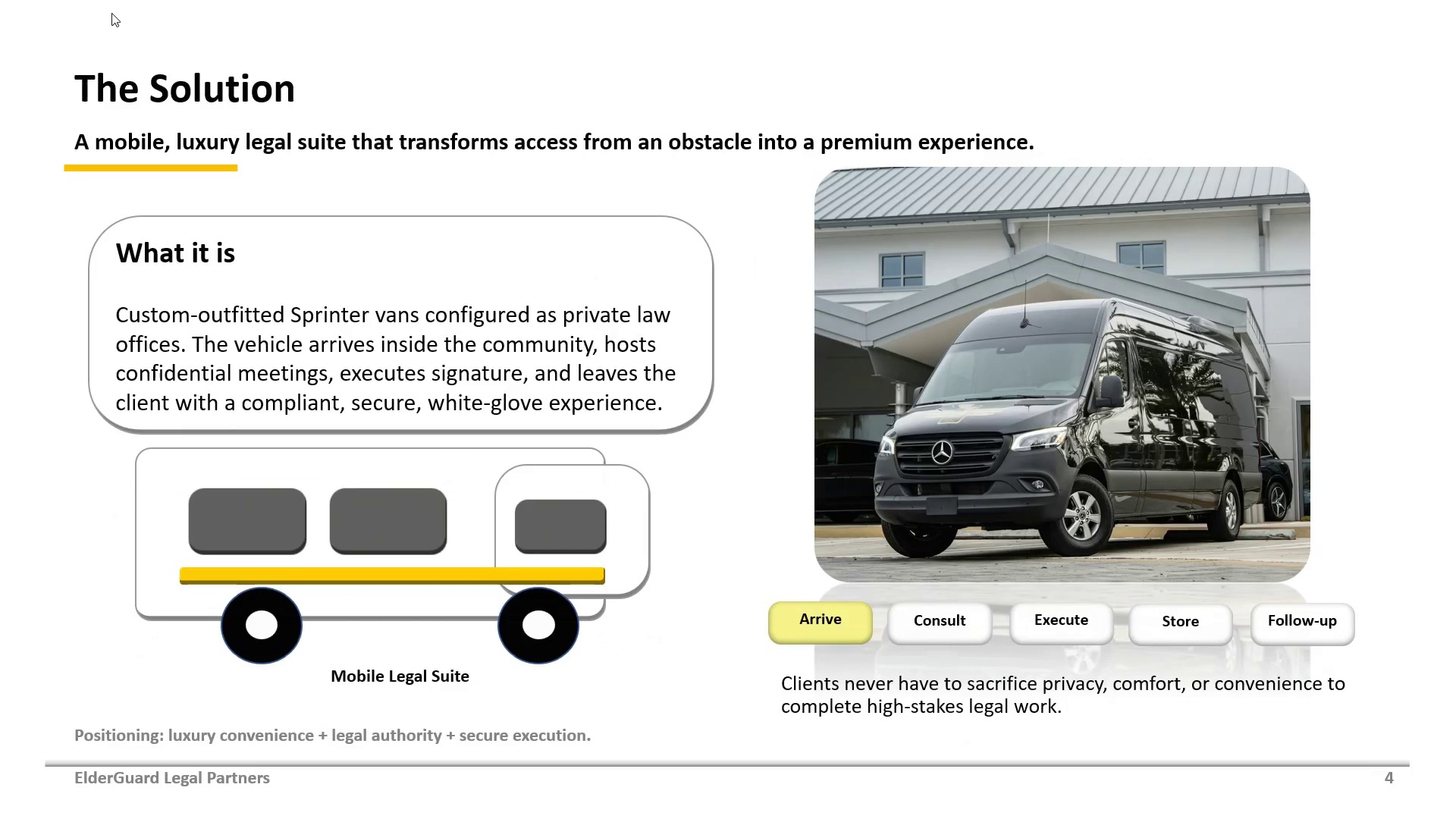 
key(ArrowDown)
 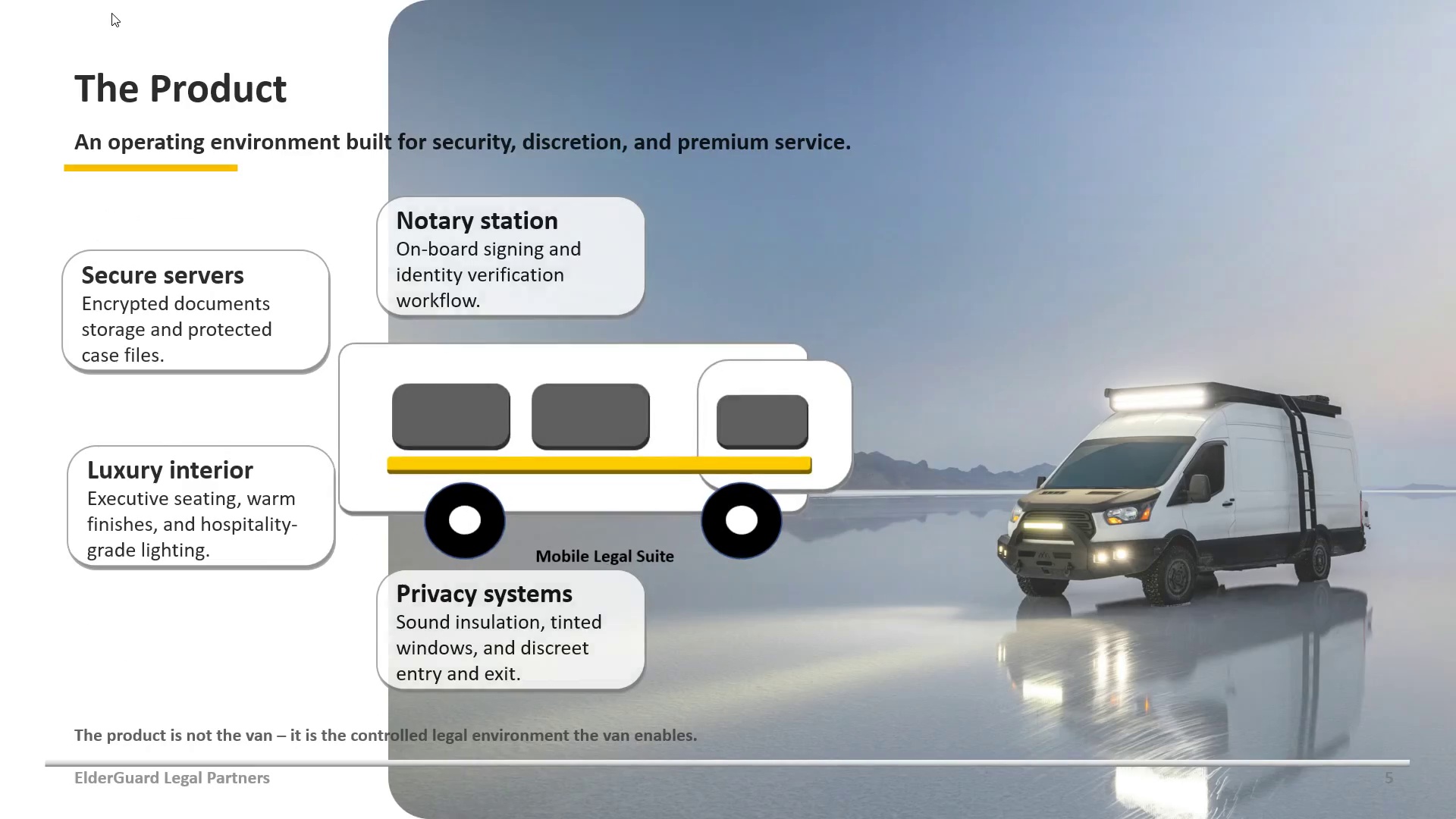 
key(ArrowDown)
 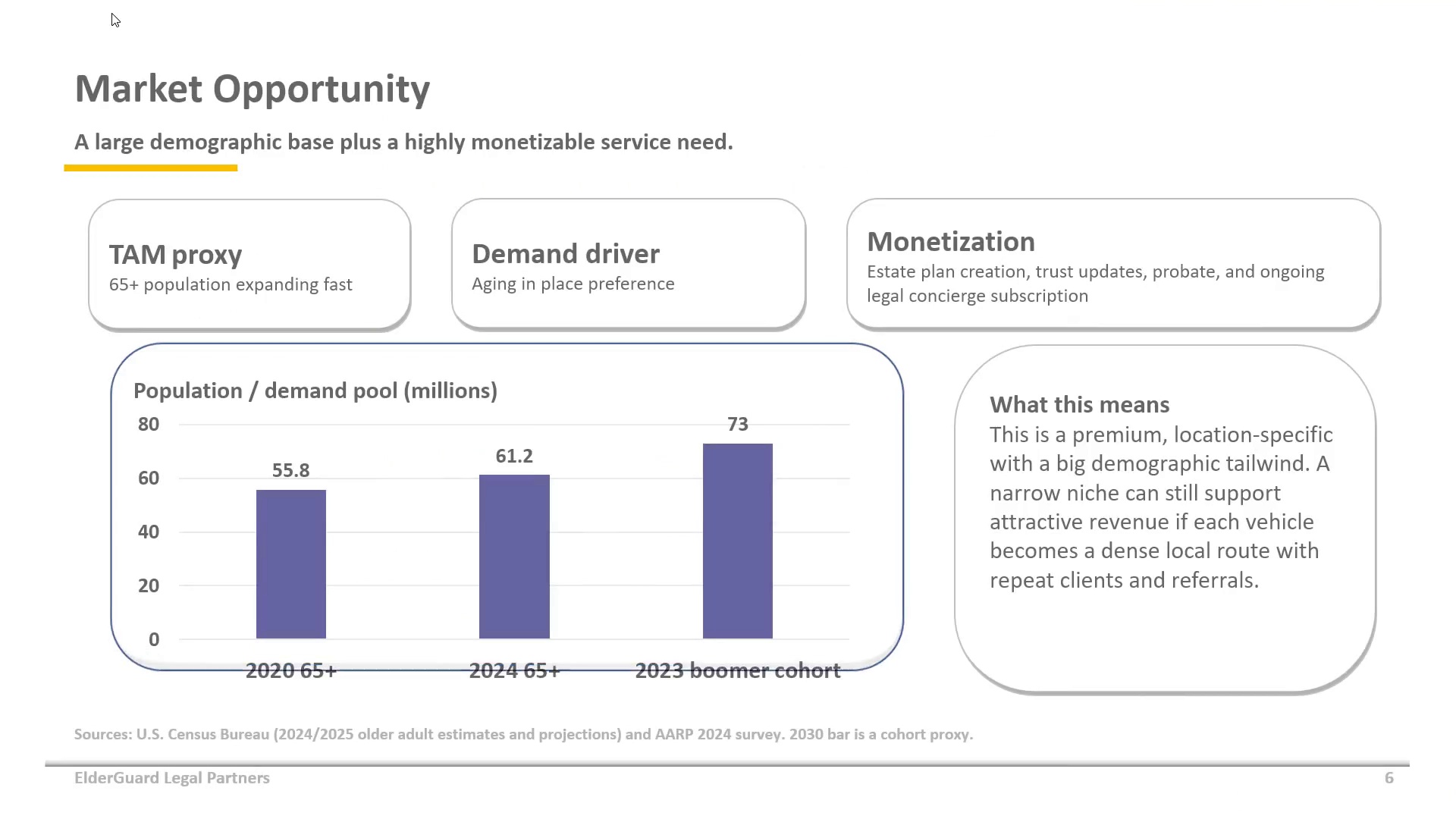 
key(ArrowDown)
 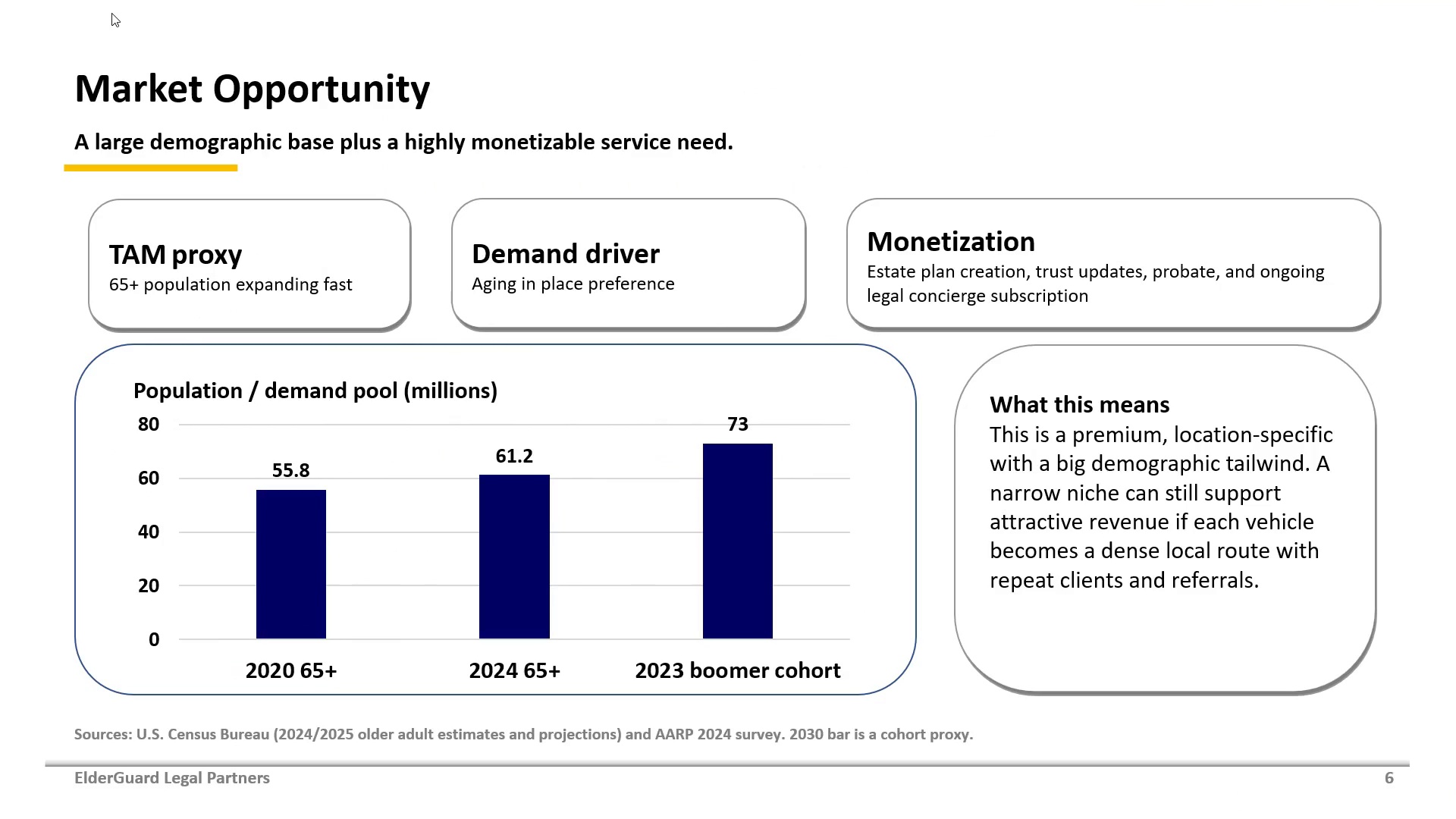 
key(ArrowDown)
 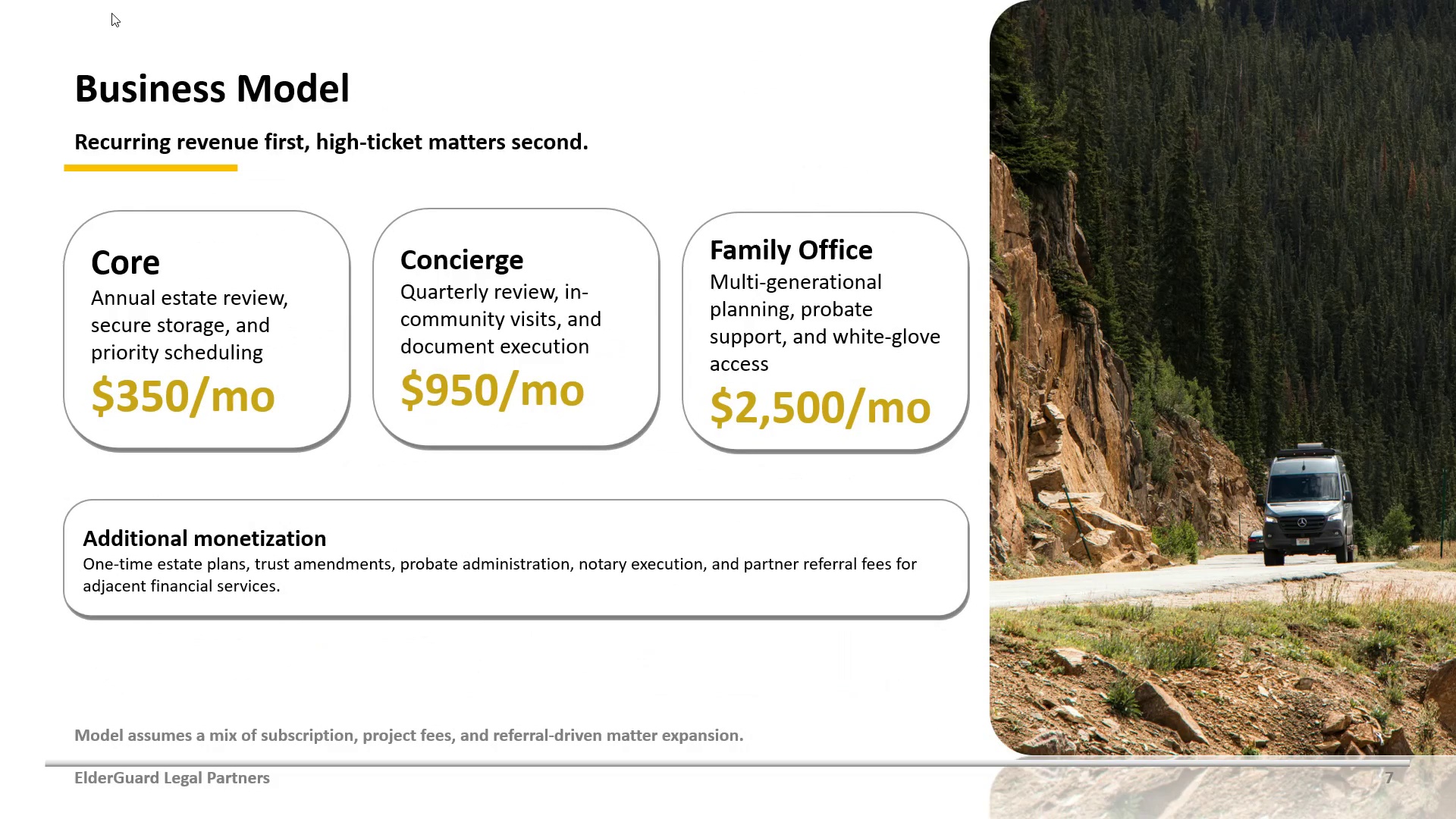 
key(ArrowDown)
 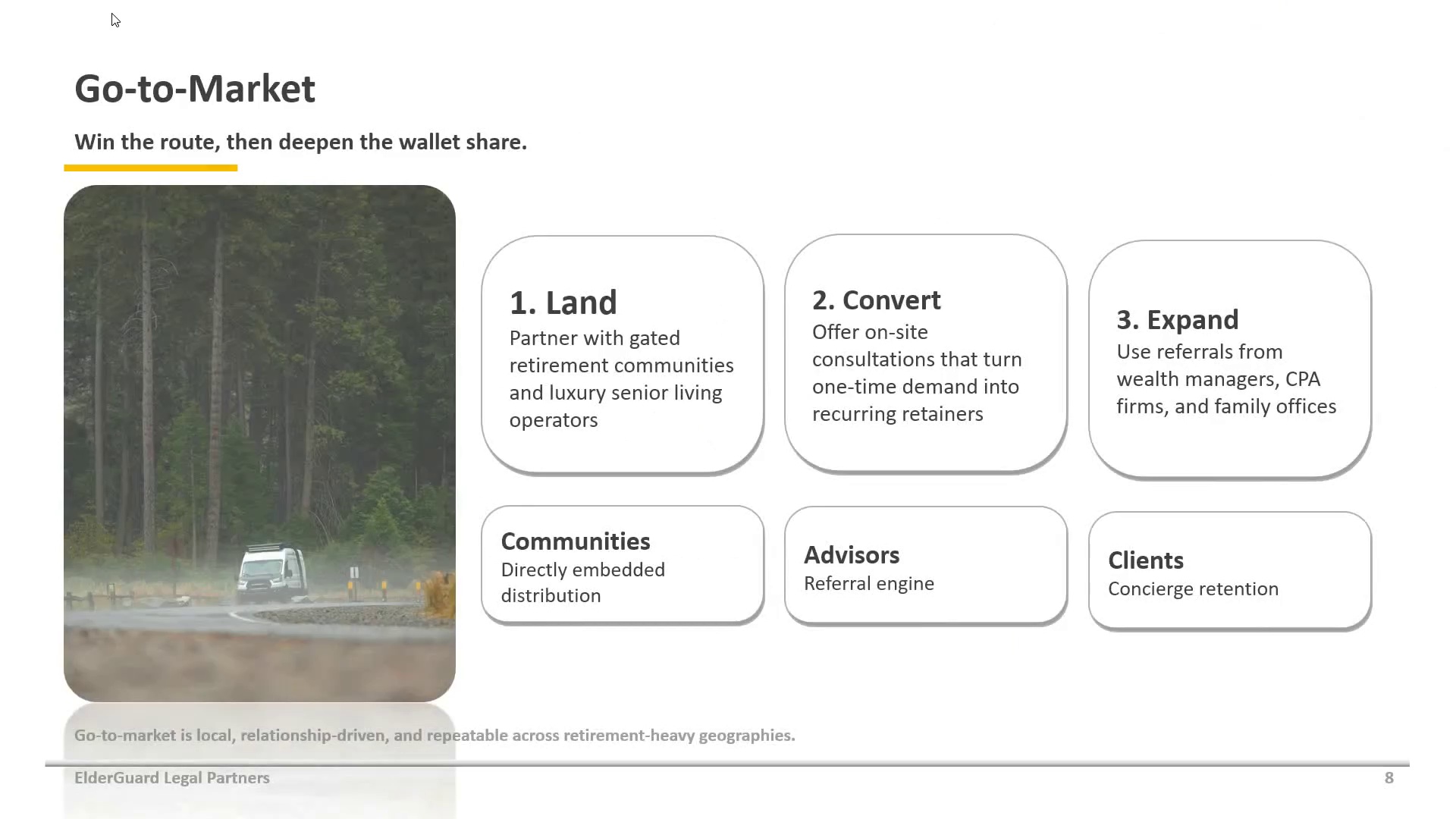 
key(ArrowDown)
 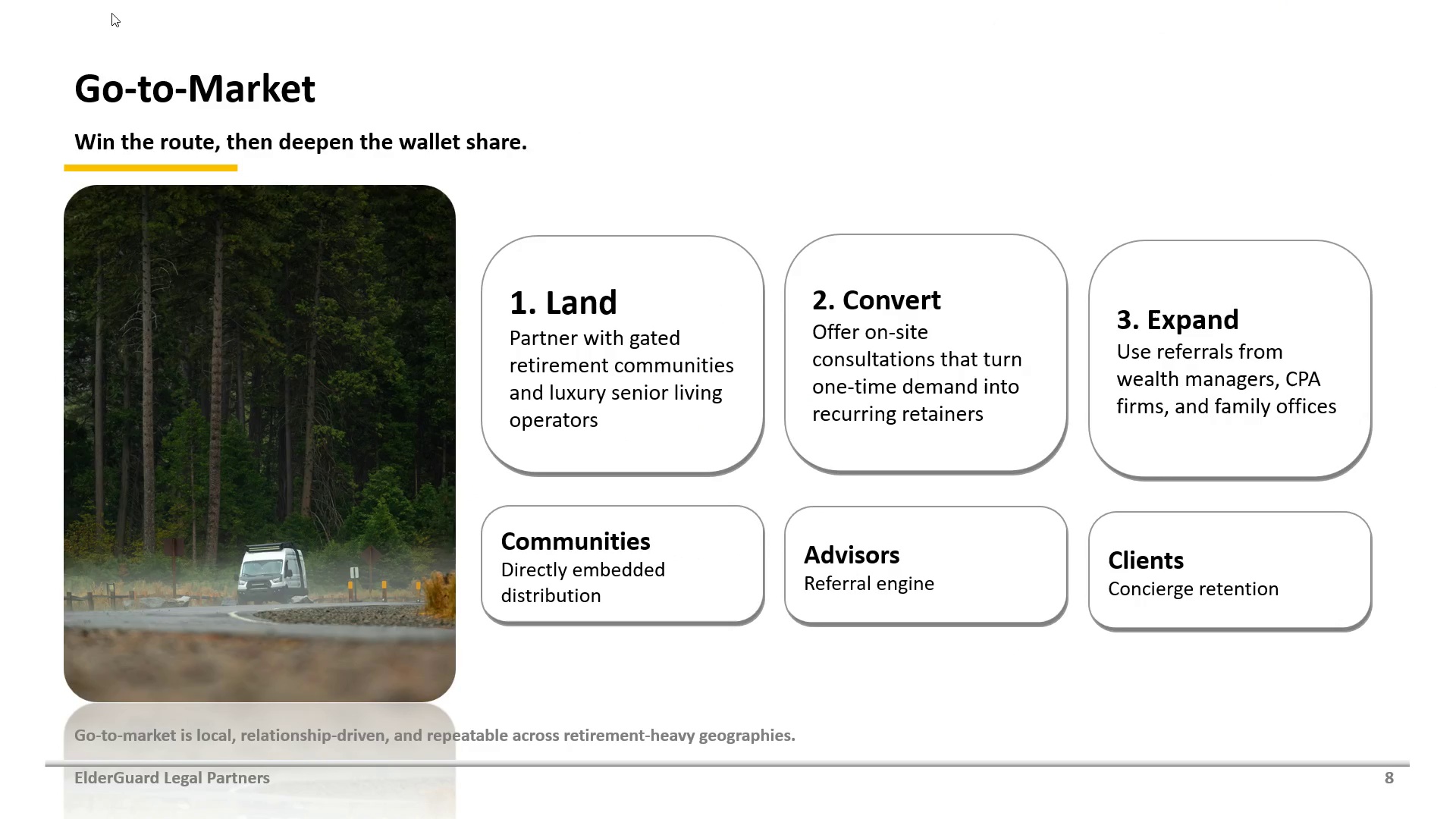 
key(ArrowDown)
 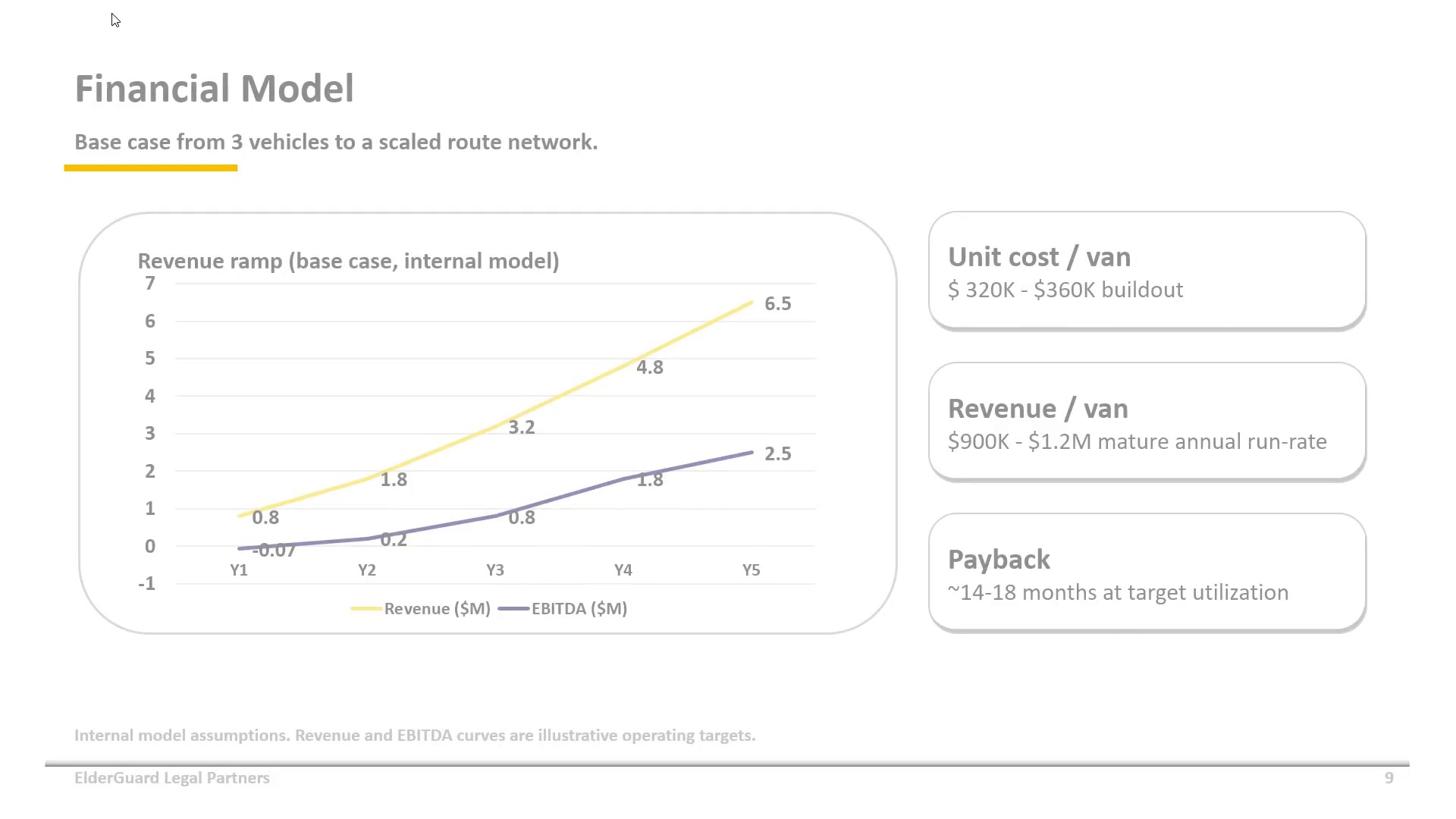 
key(ArrowDown)
 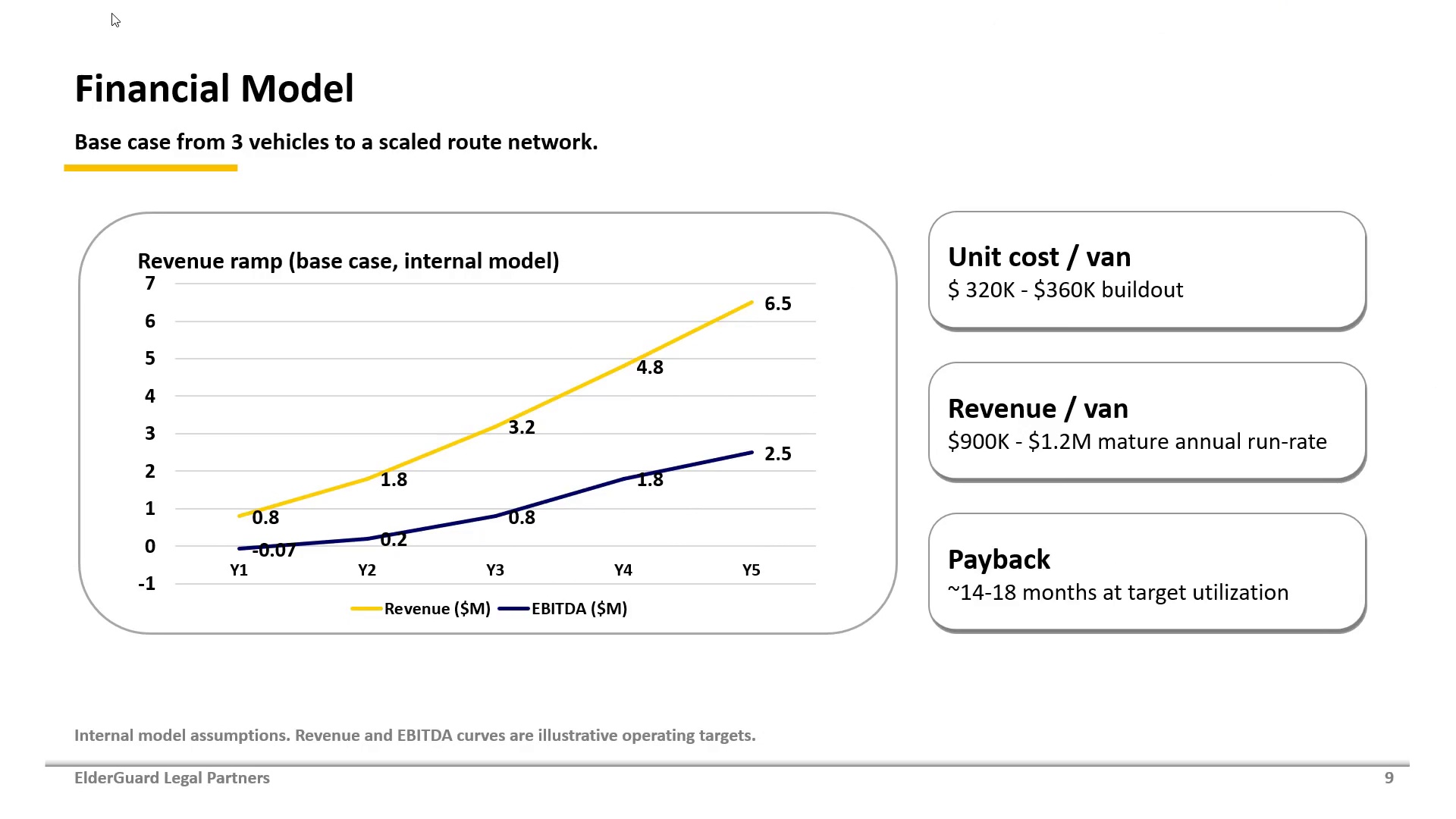 
hold_key(key=ArrowDown, duration=0.36)
 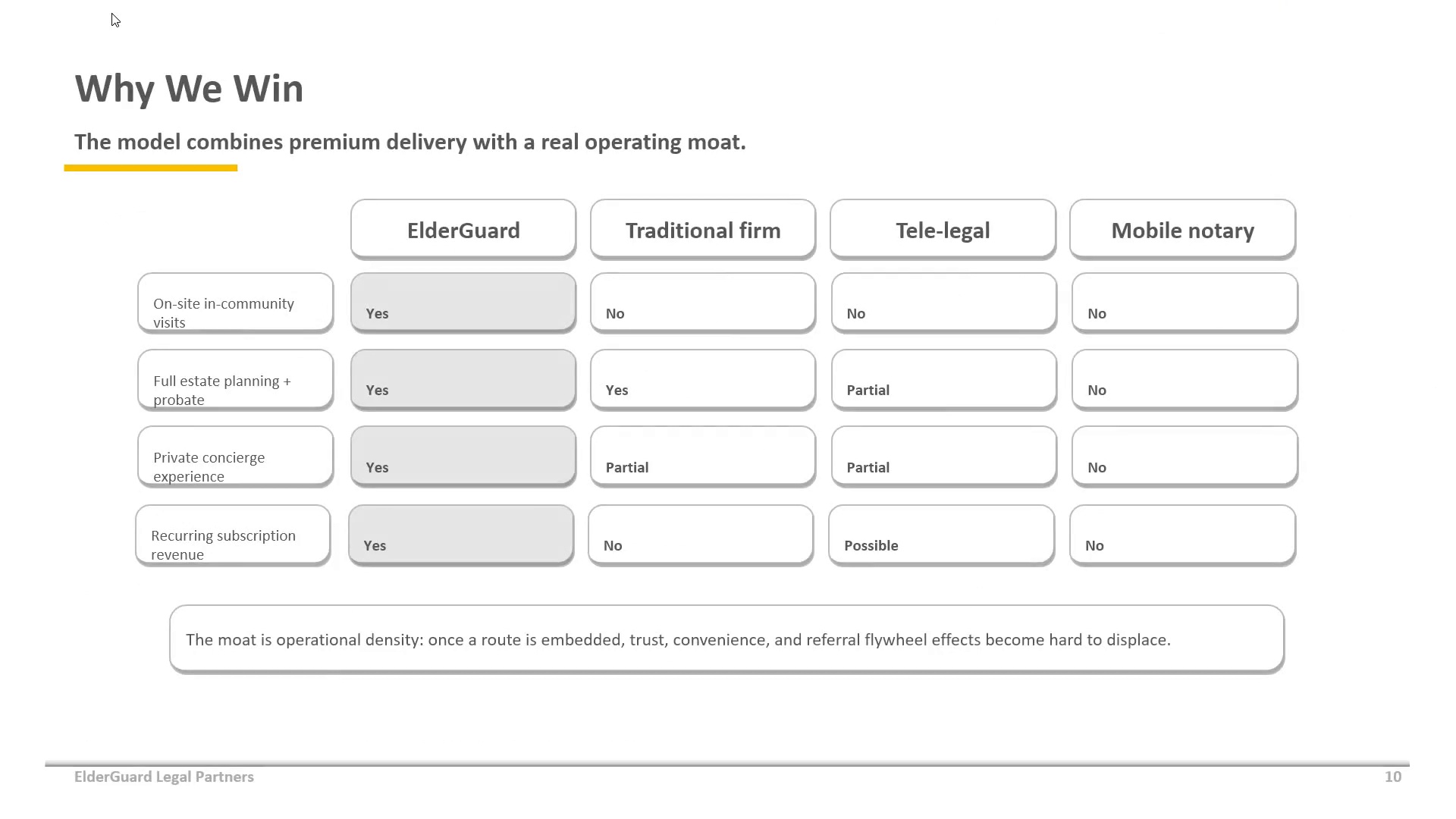 
key(ArrowDown)
 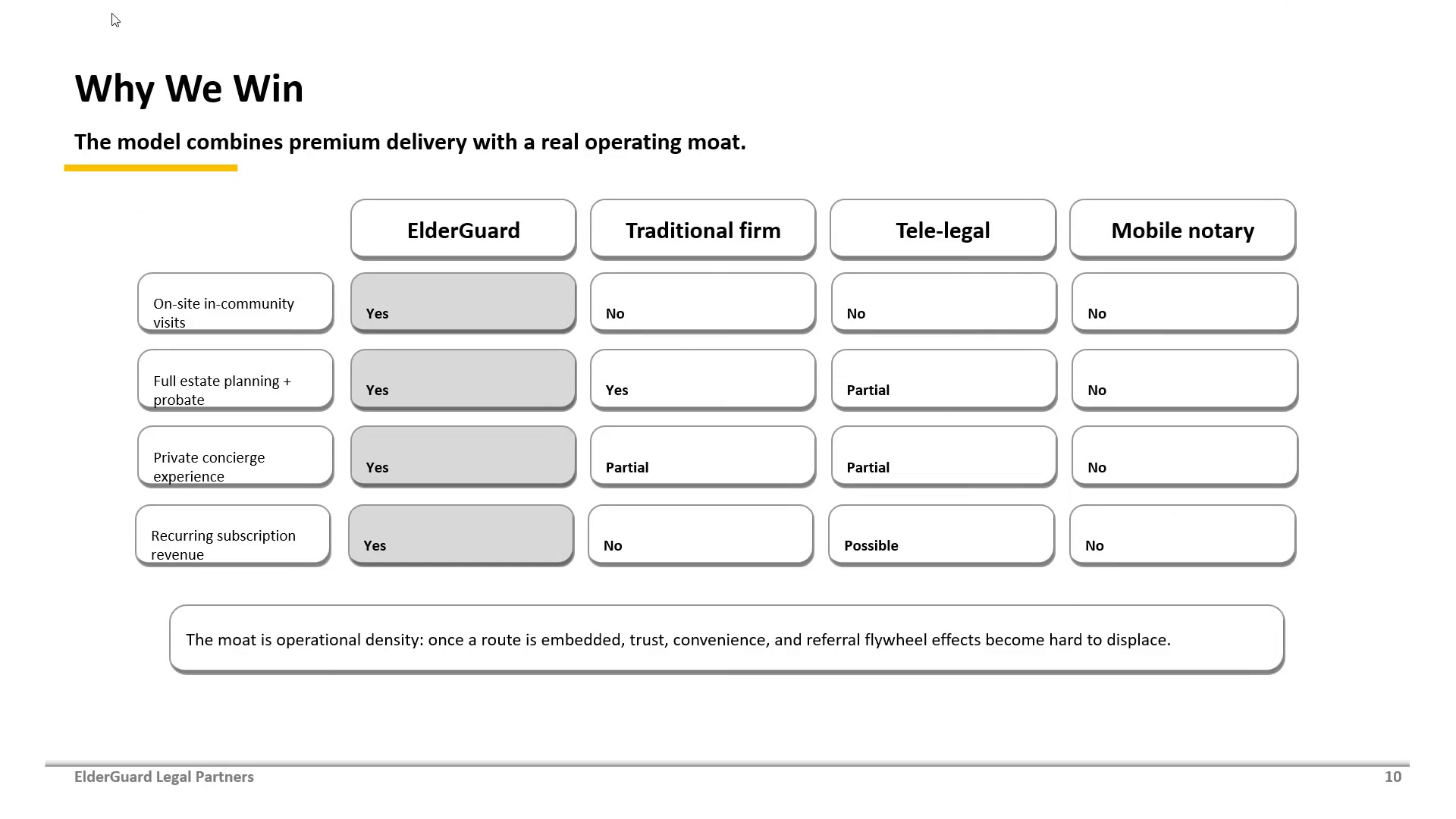 
key(ArrowDown)
 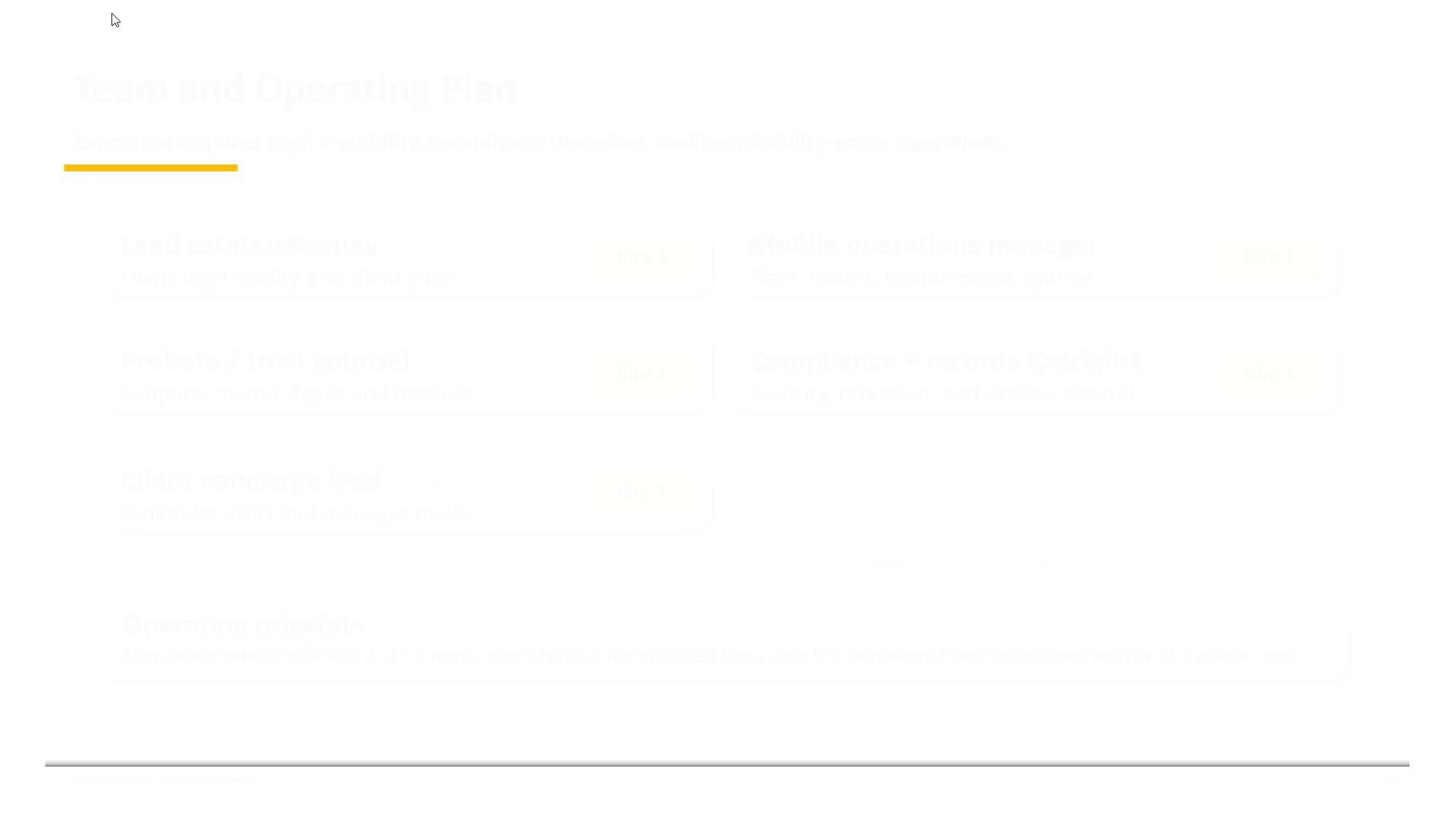 
key(ArrowDown)
 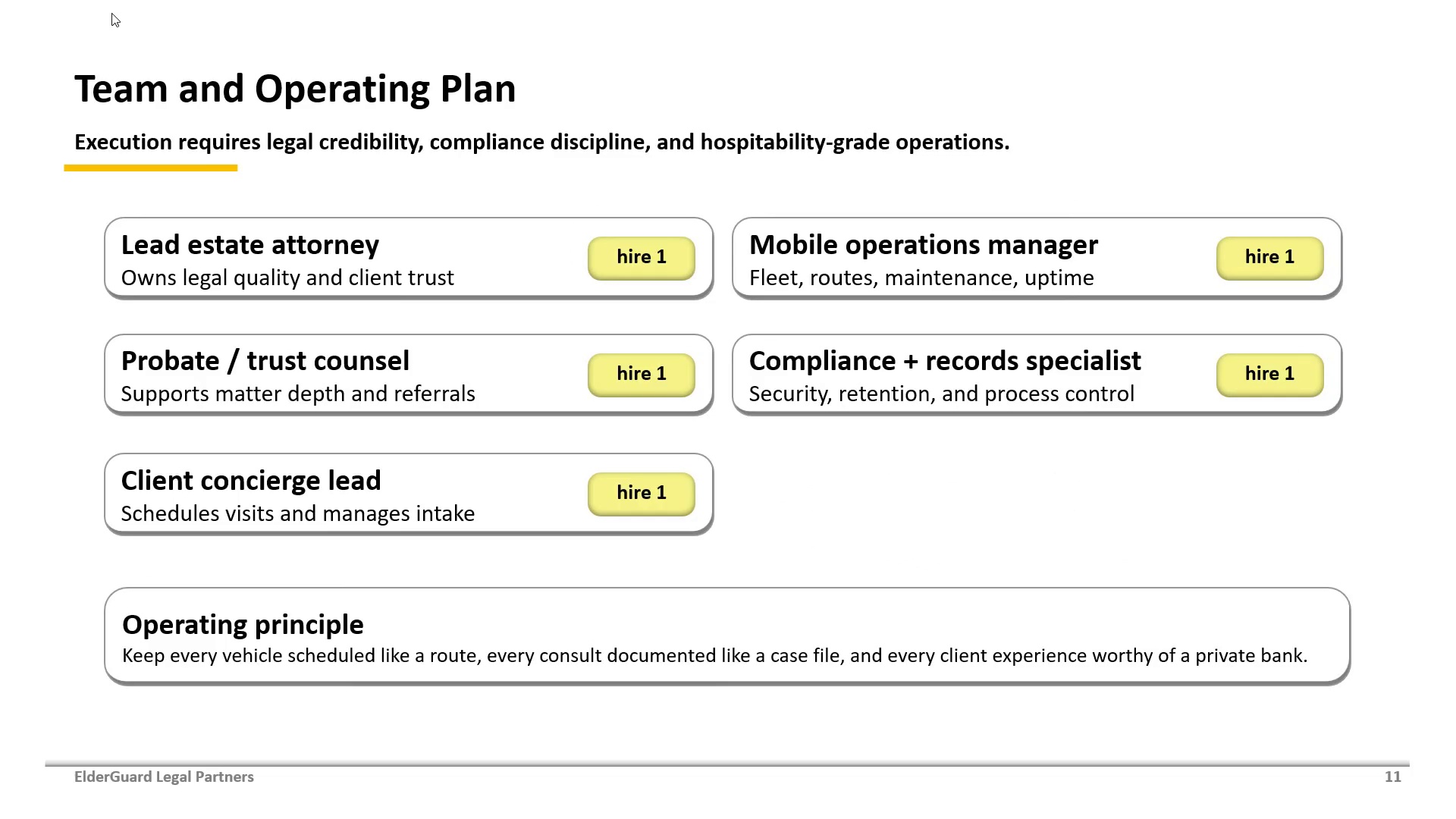 
key(ArrowDown)
 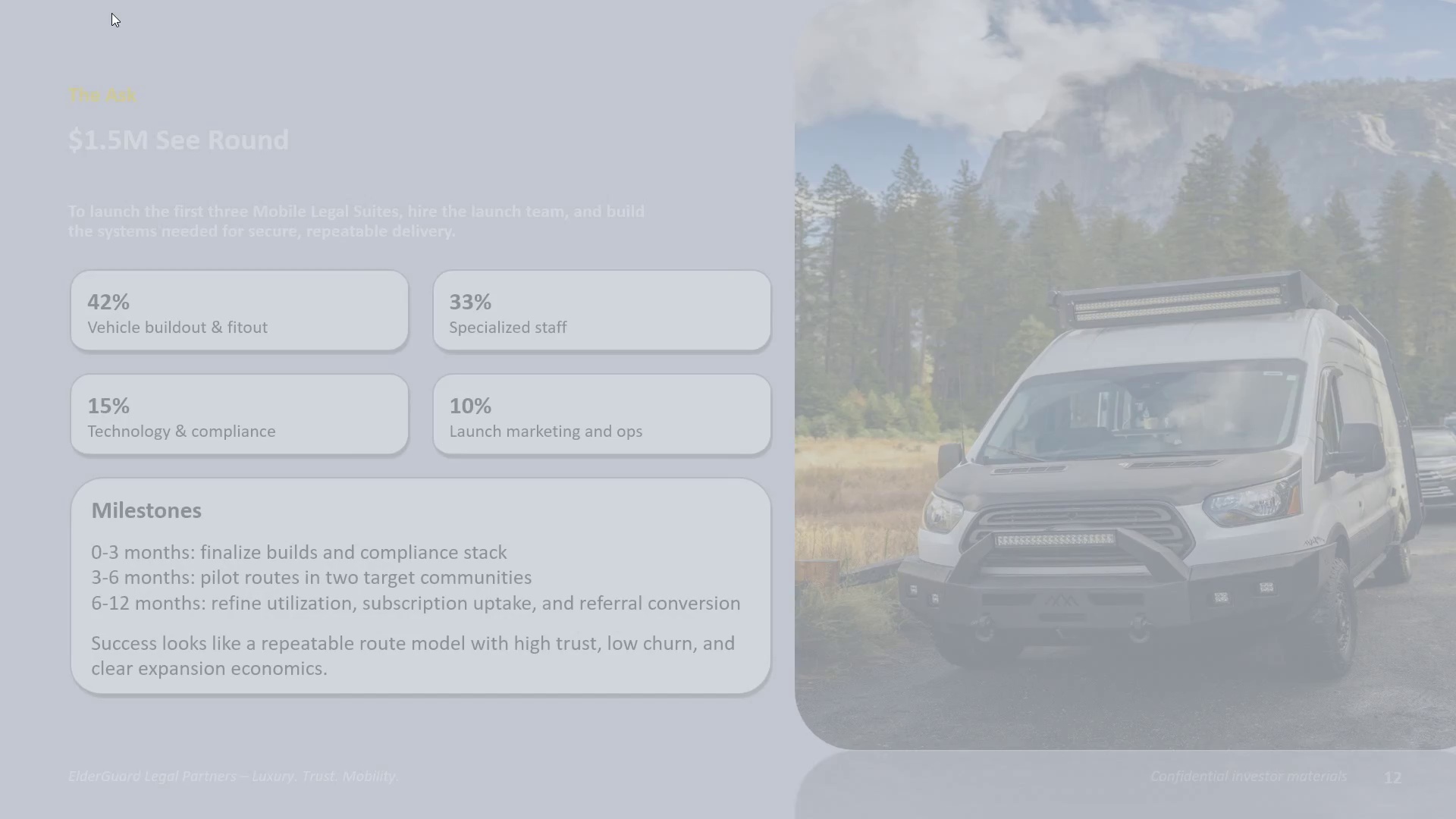 
key(ArrowDown)
 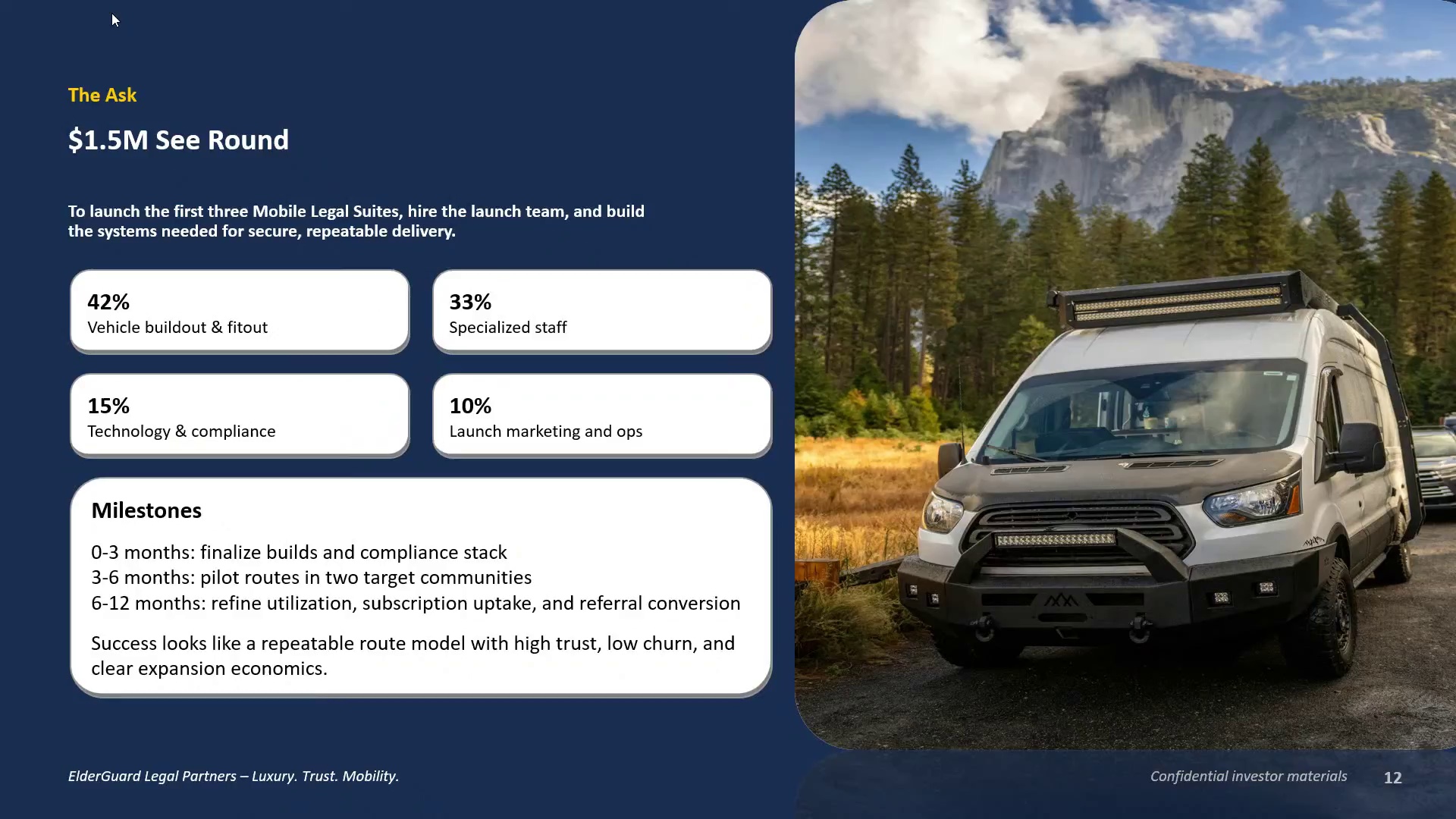 
key(ArrowDown)
 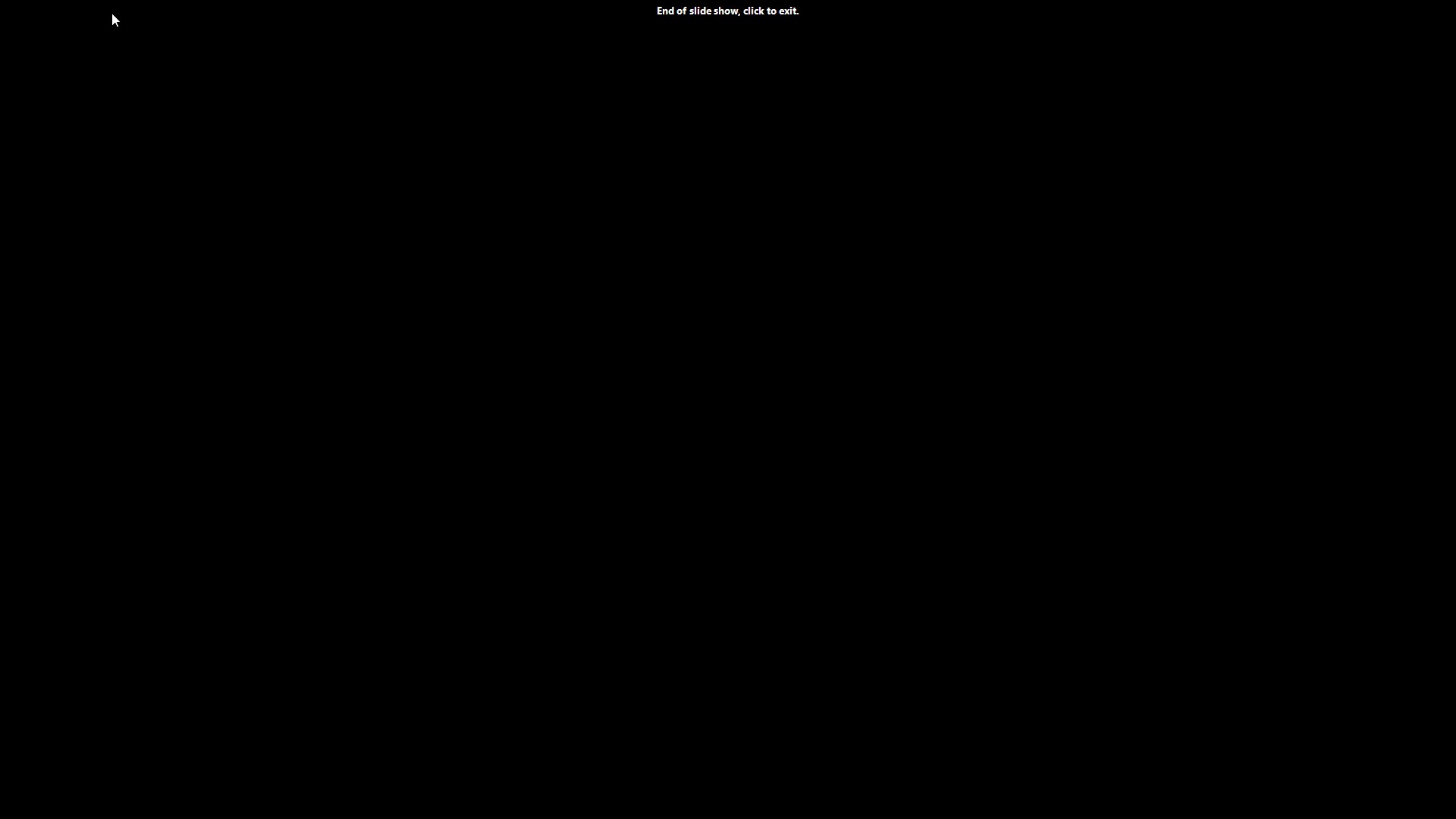 
key(Escape)
 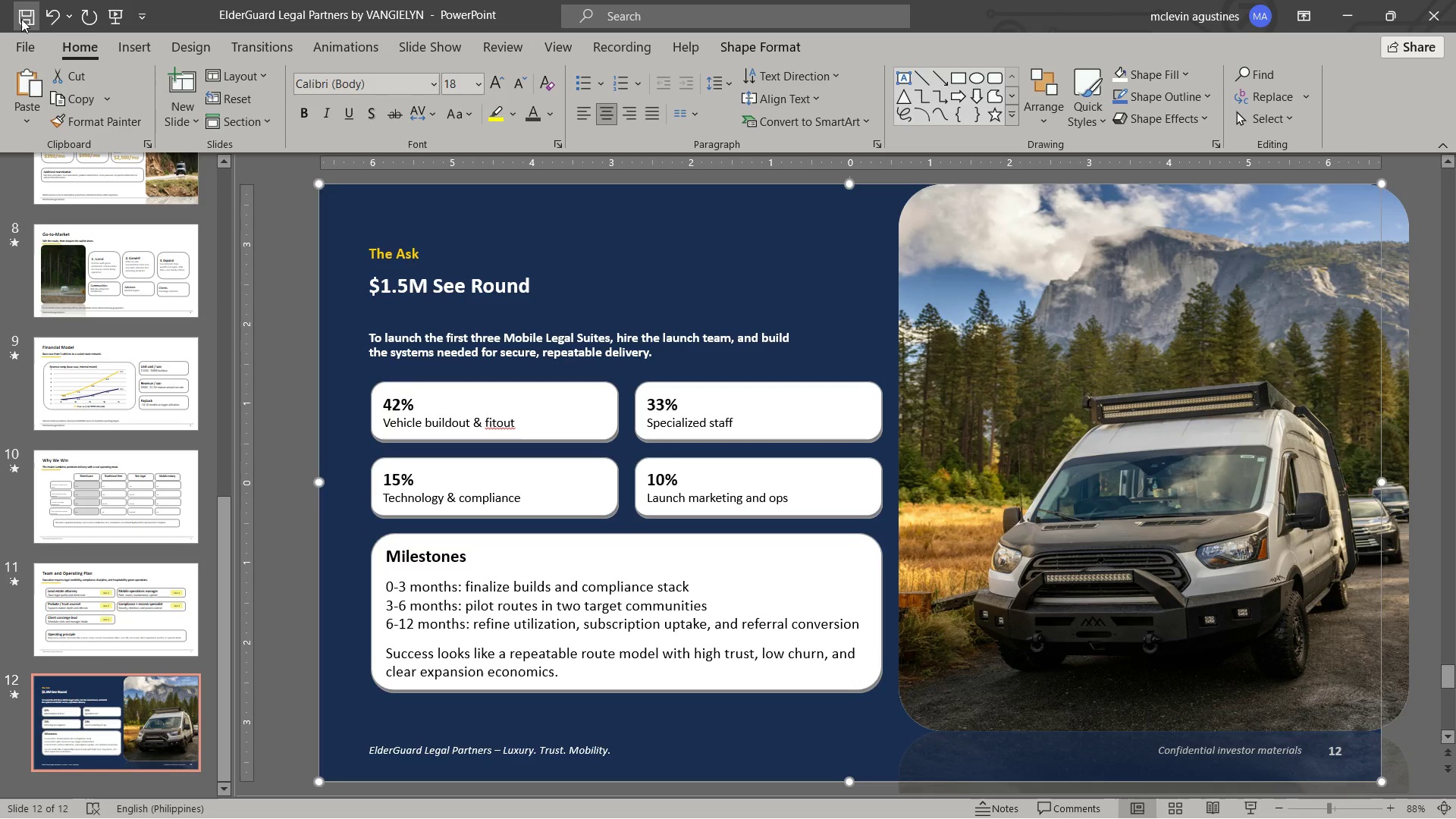 
scroll: coordinate [29, 323], scroll_direction: up, amount: 22.0
 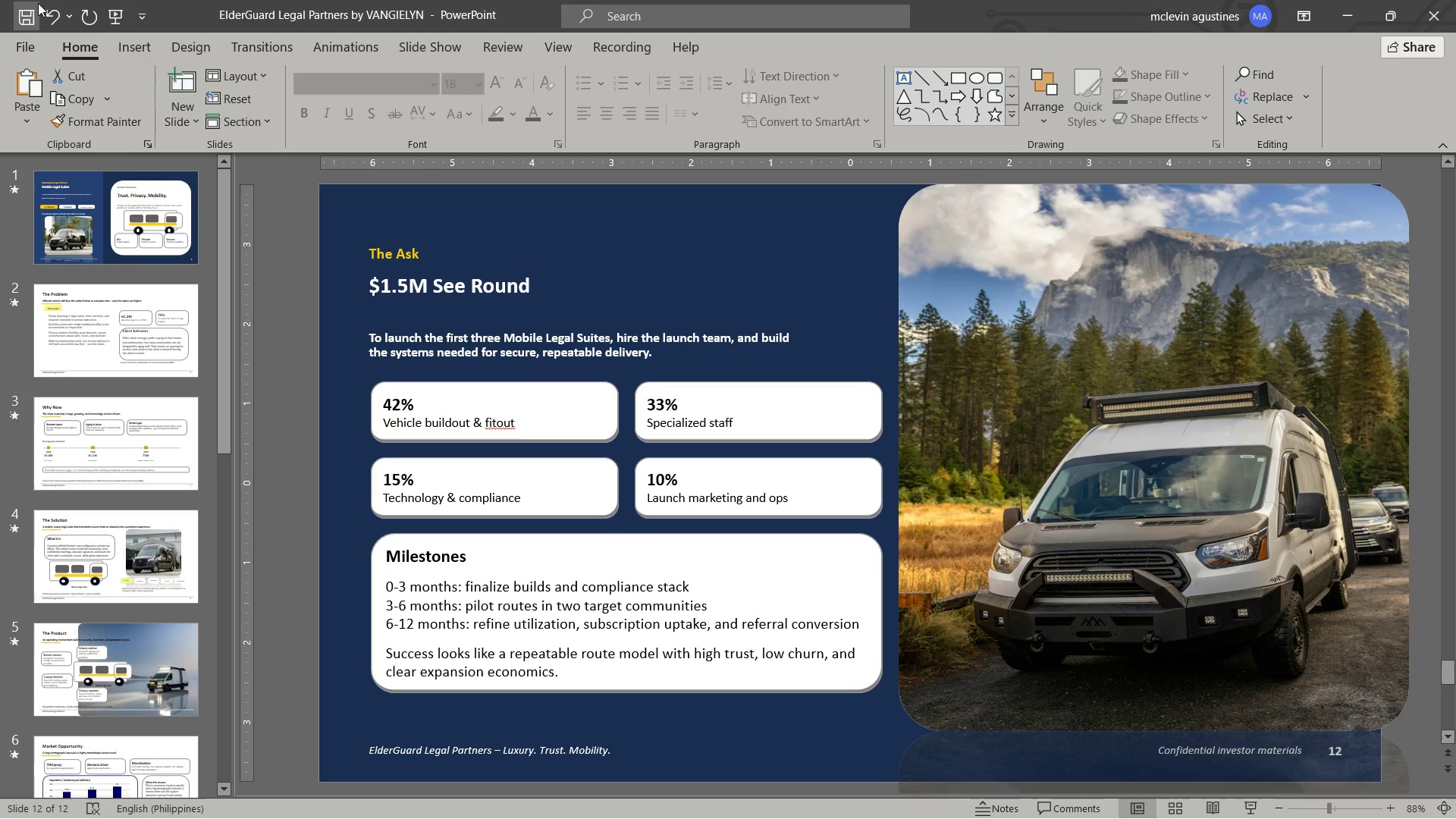 
left_click([38, 8])
 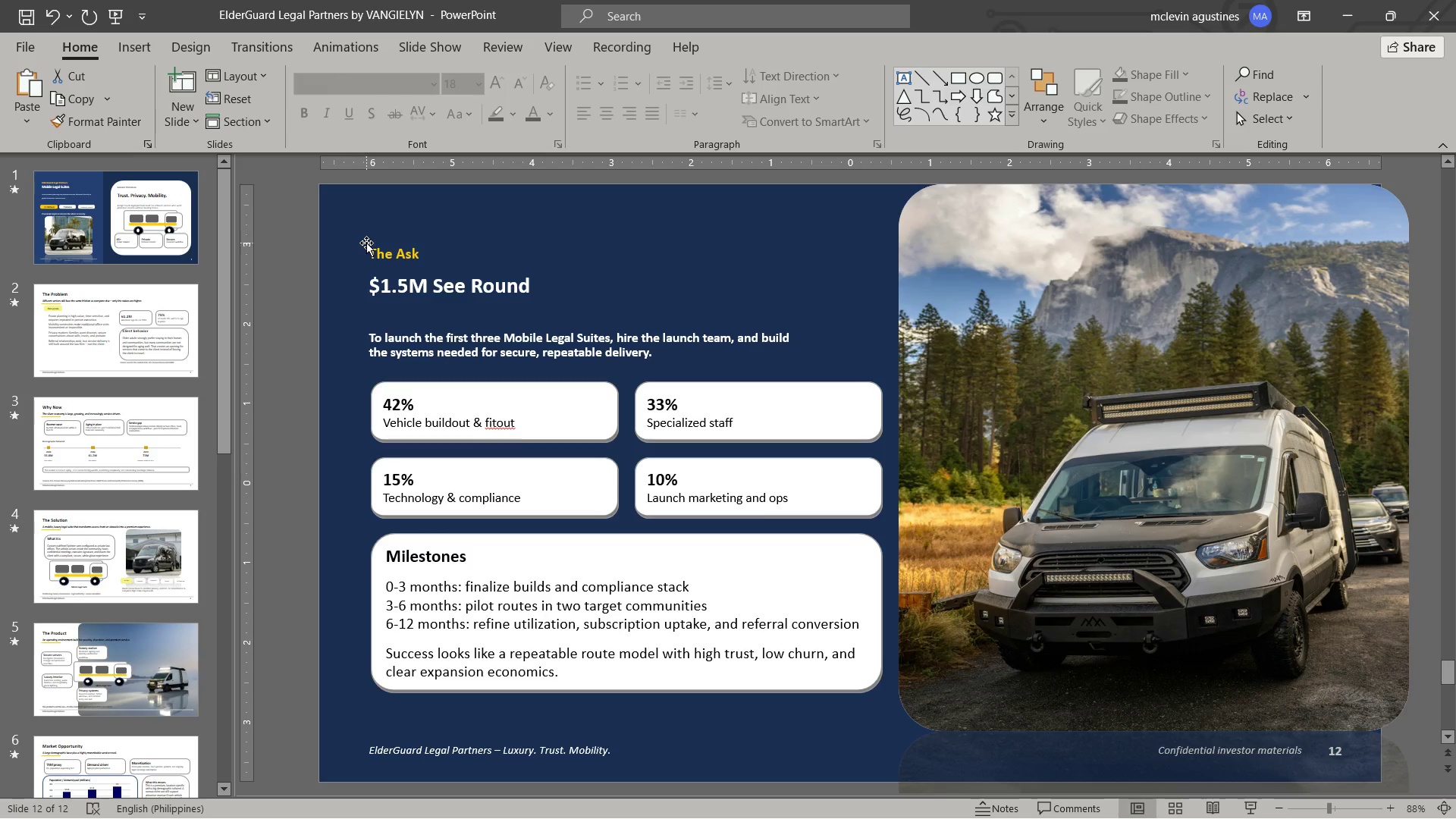 
key(Alt+Tab)
 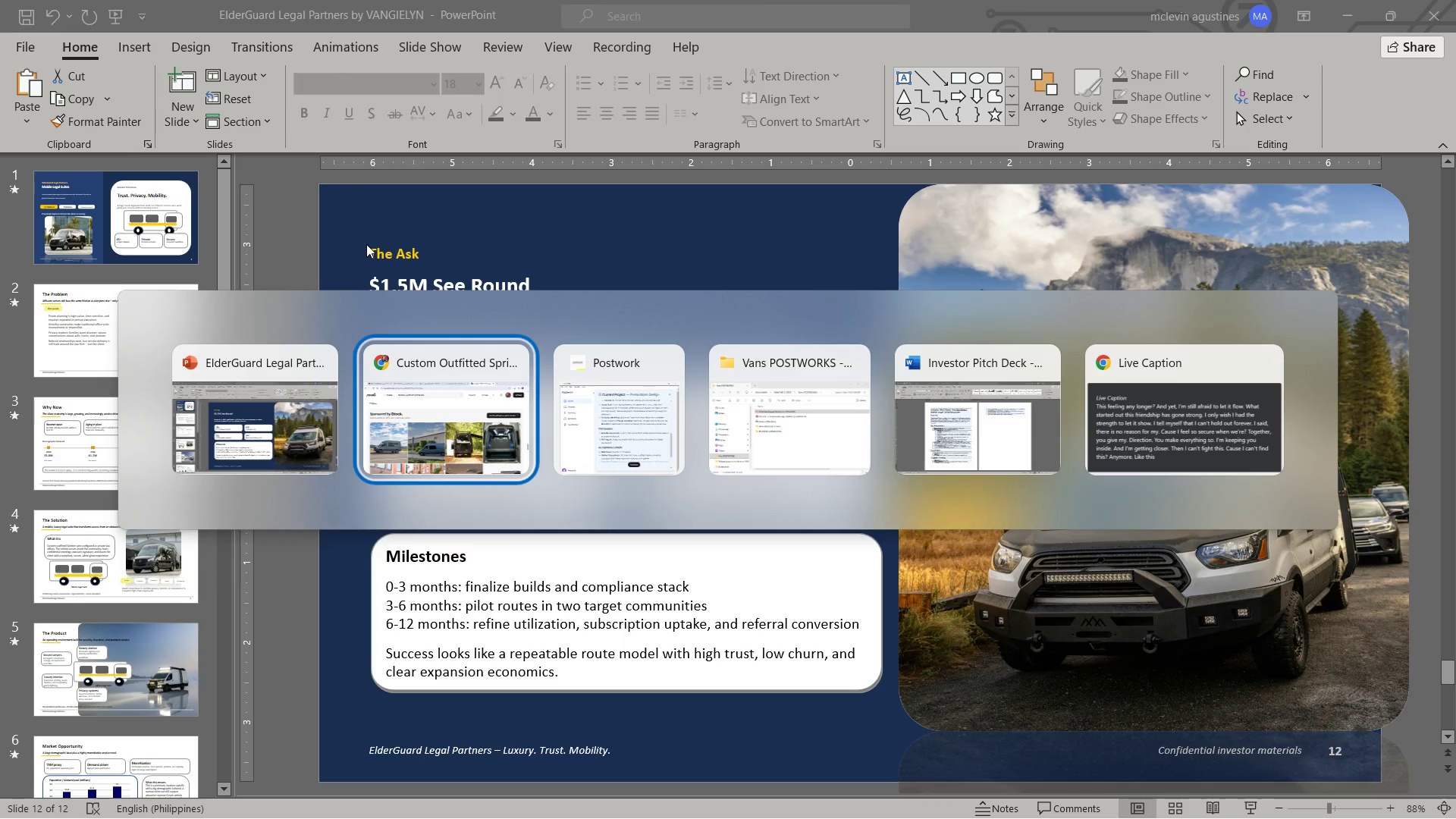 
key(Alt+Tab)